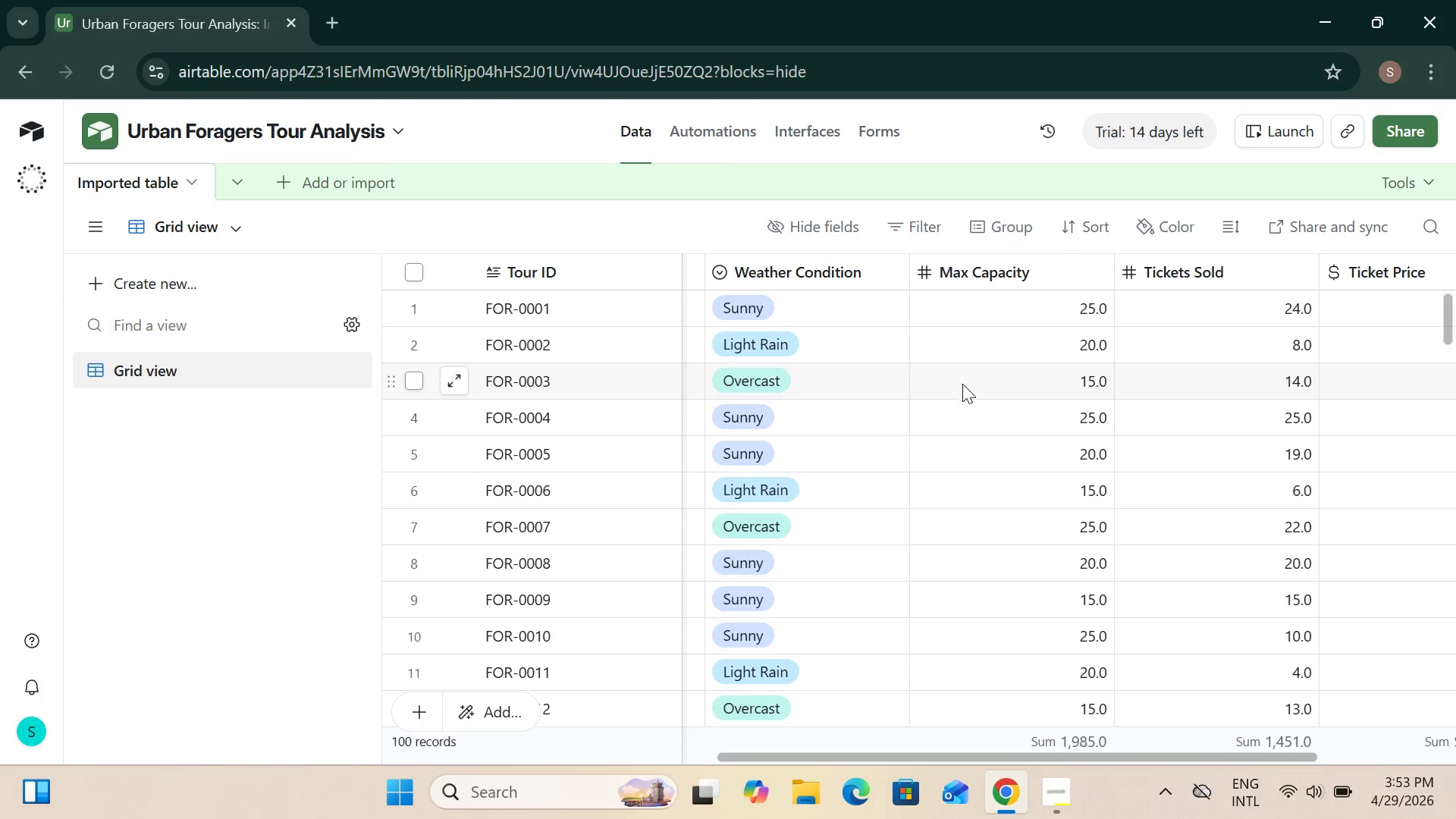 
wait(9.22)
 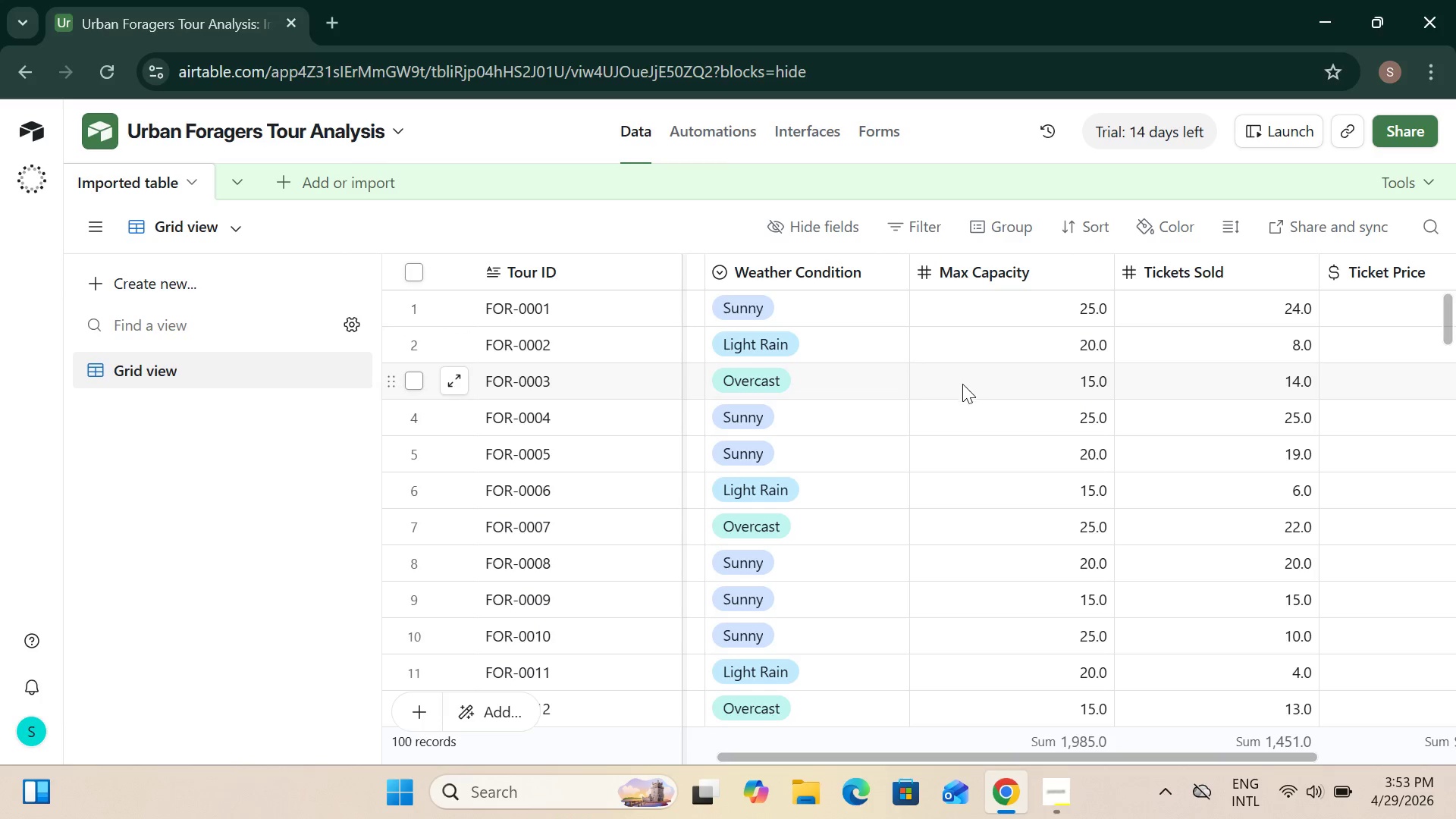 
left_click([124, 282])
 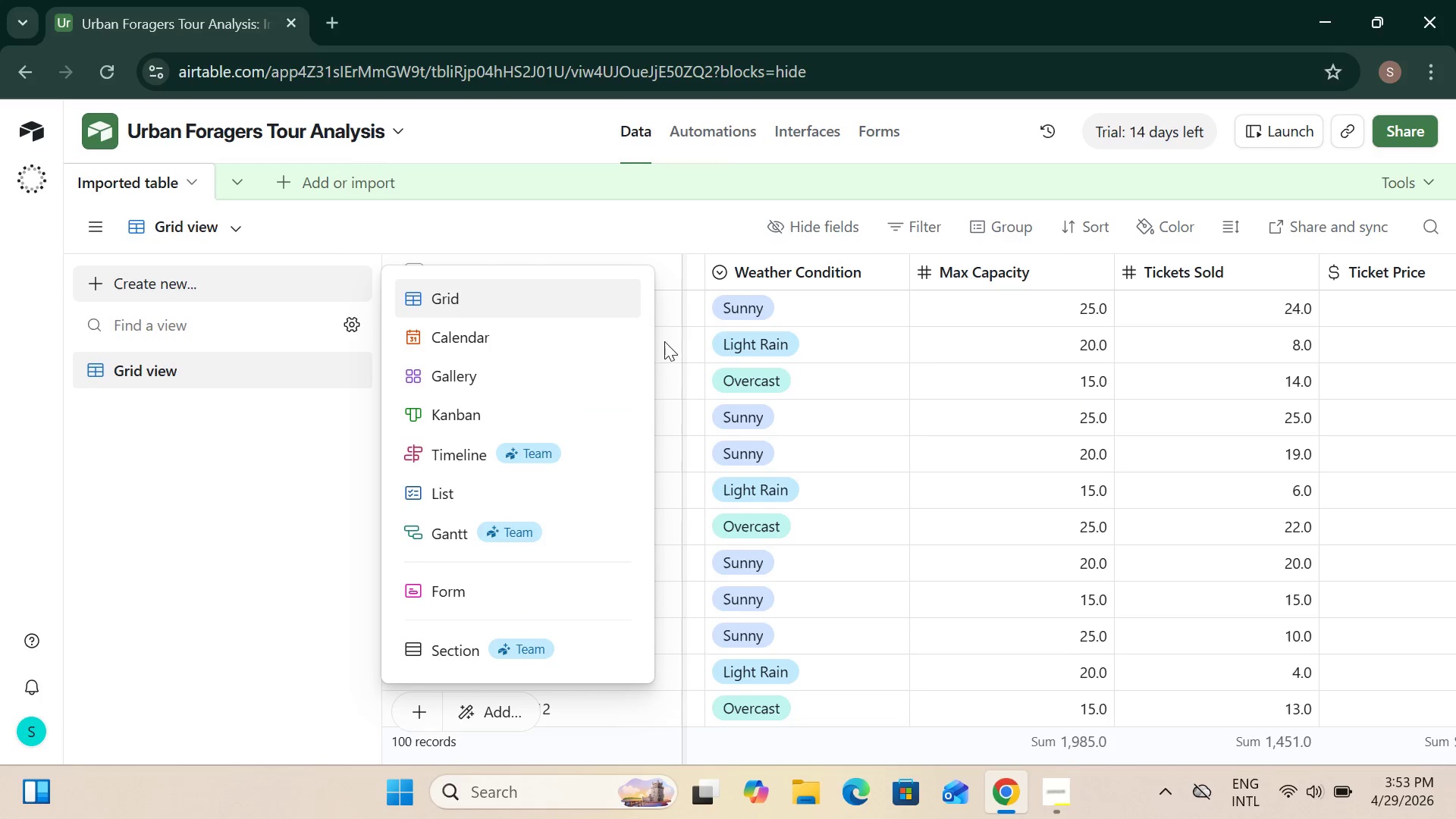 
scroll: coordinate [447, 315], scroll_direction: down, amount: 2.0
 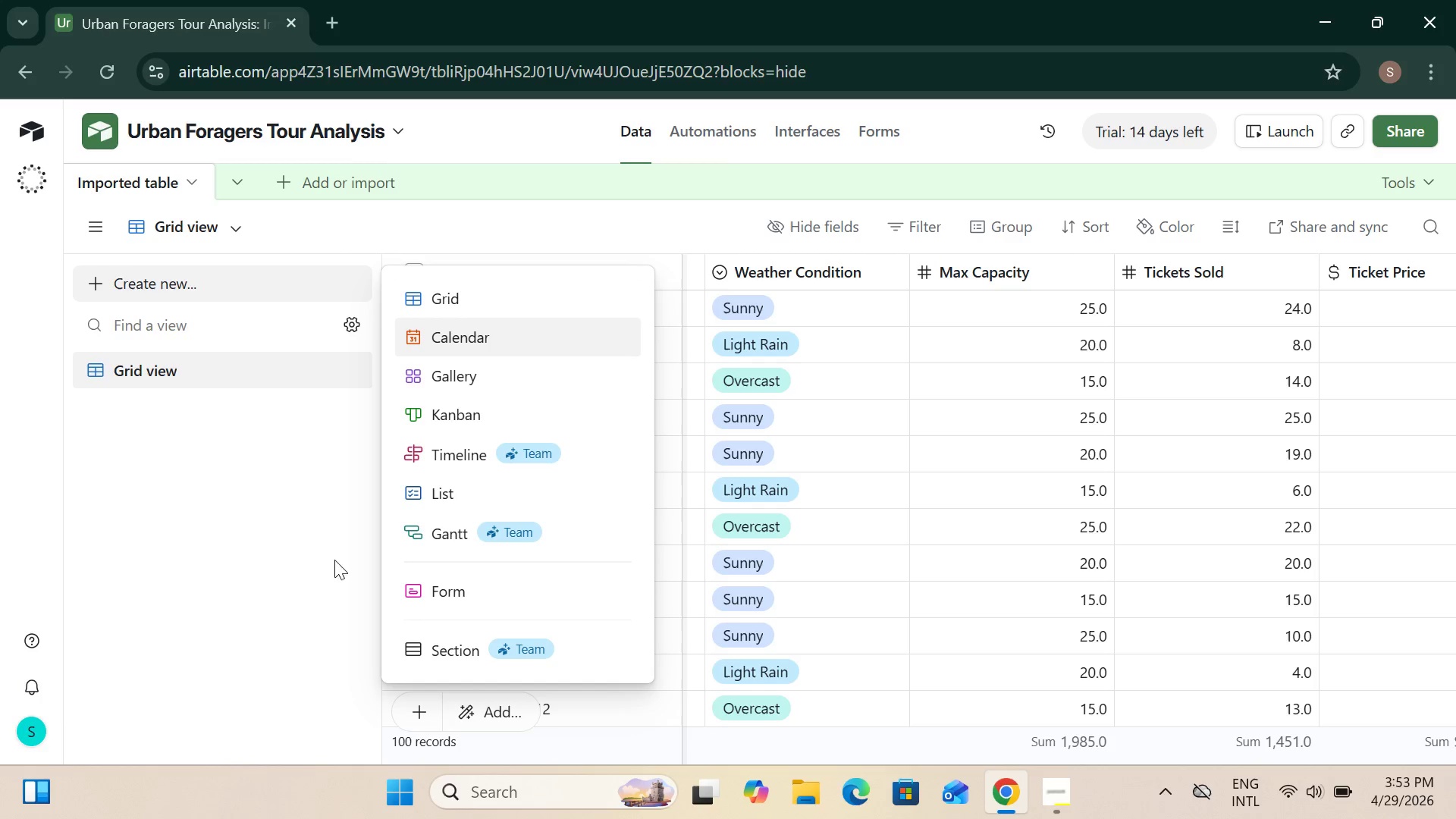 
left_click_drag(start_coordinate=[310, 551], to_coordinate=[310, 544])
 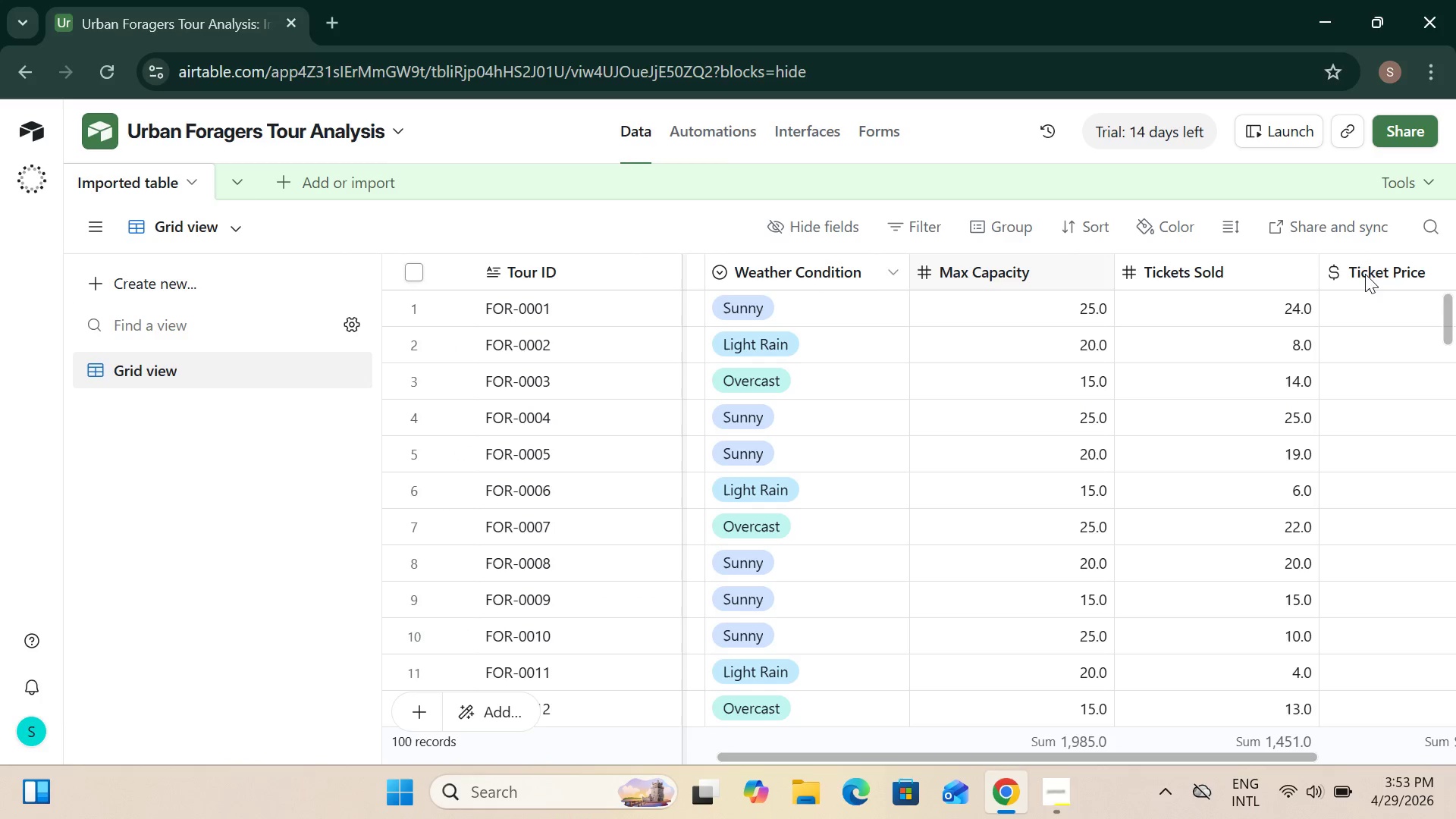 
wait(5.58)
 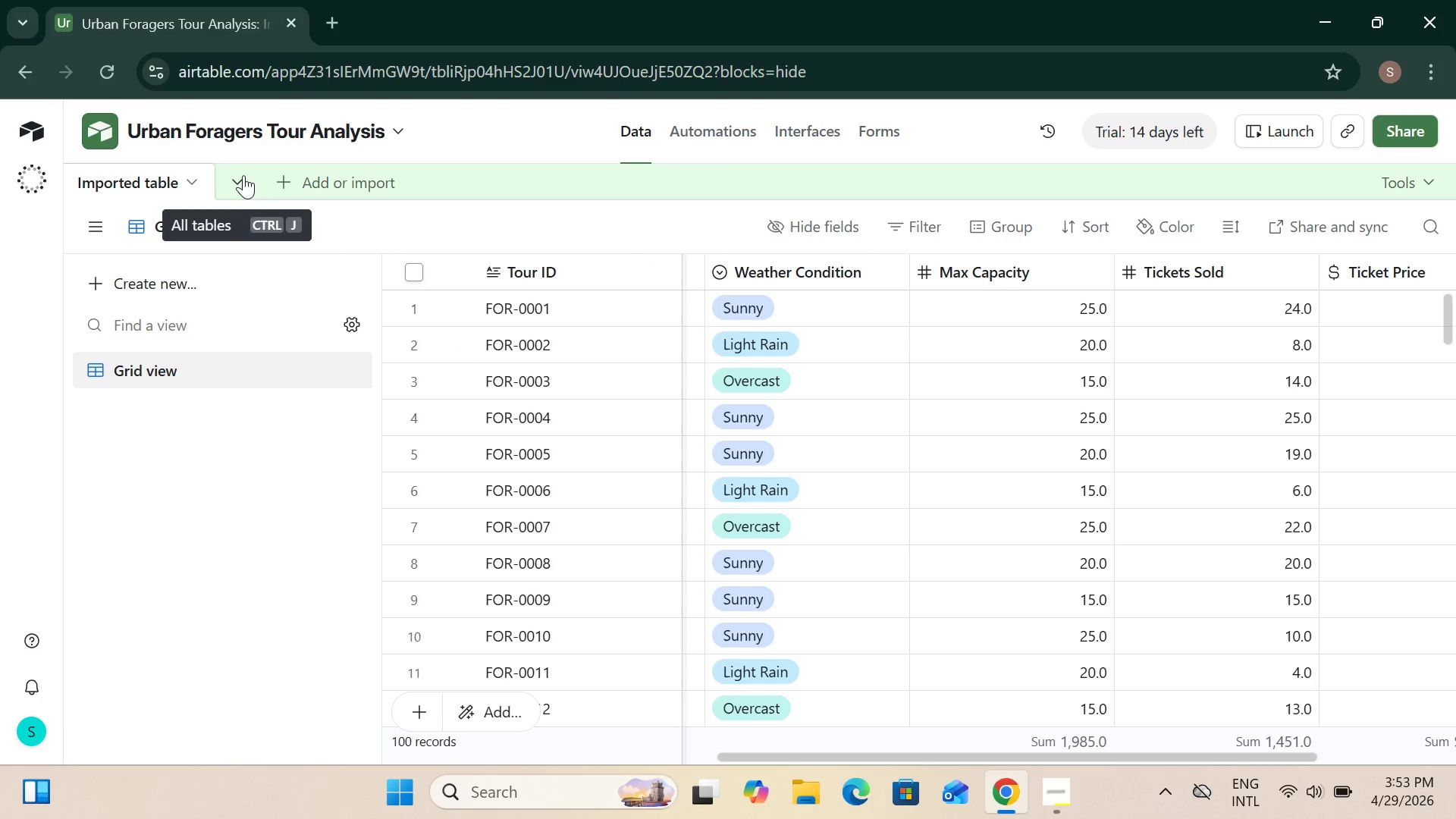 
left_click_drag(start_coordinate=[1127, 760], to_coordinate=[1338, 769])
 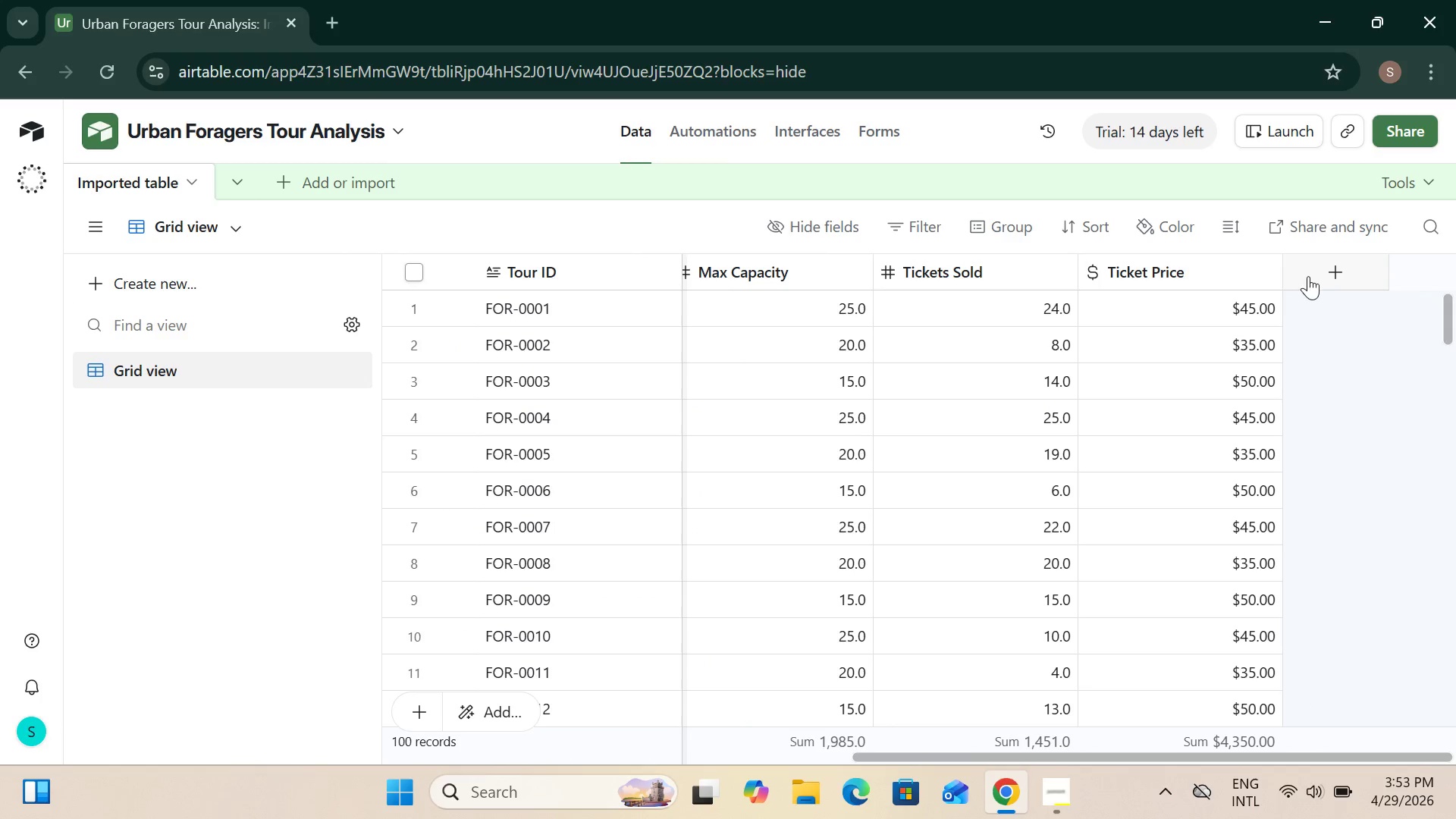 
left_click([1329, 272])
 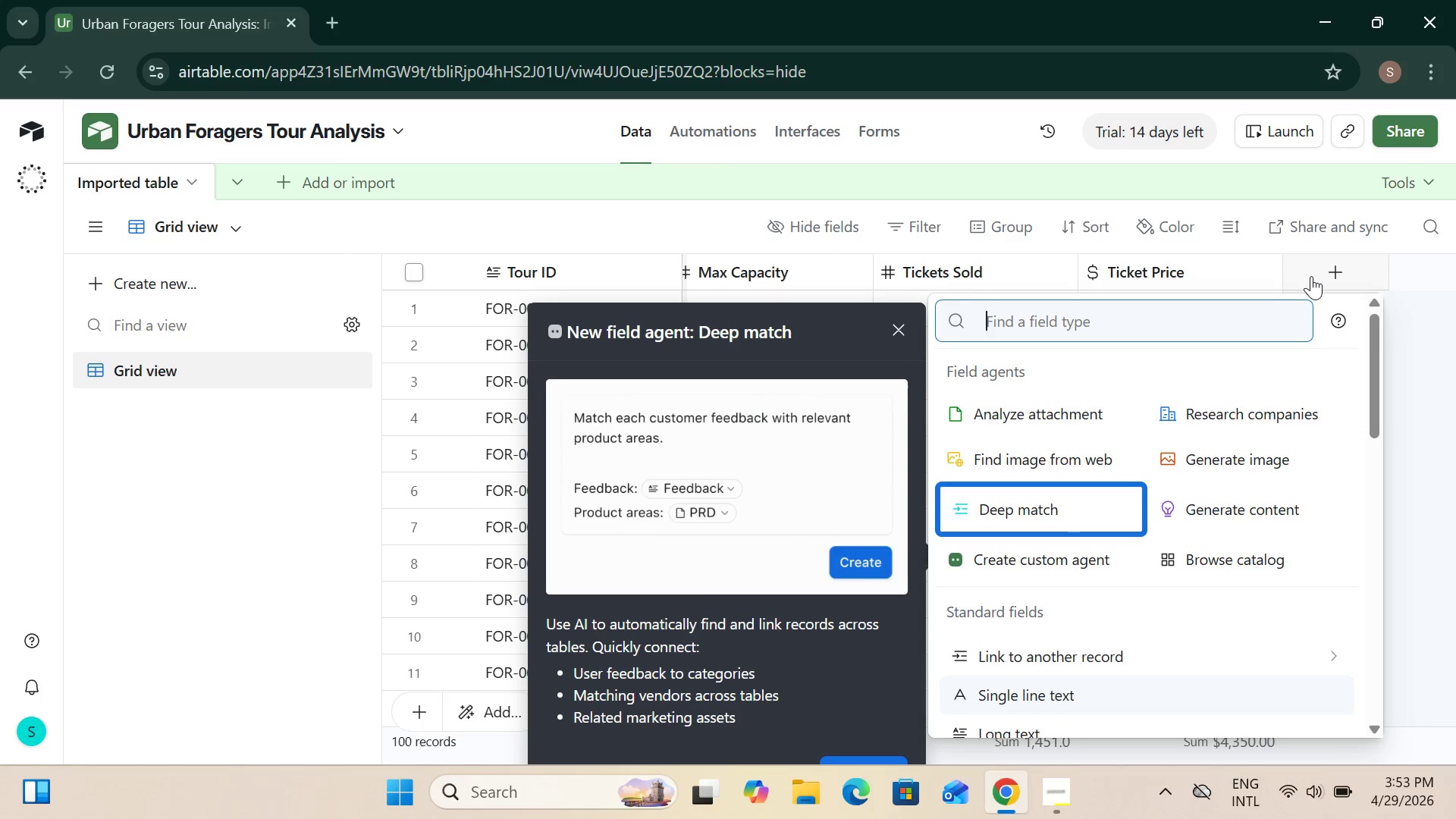 
type(Revenue)
 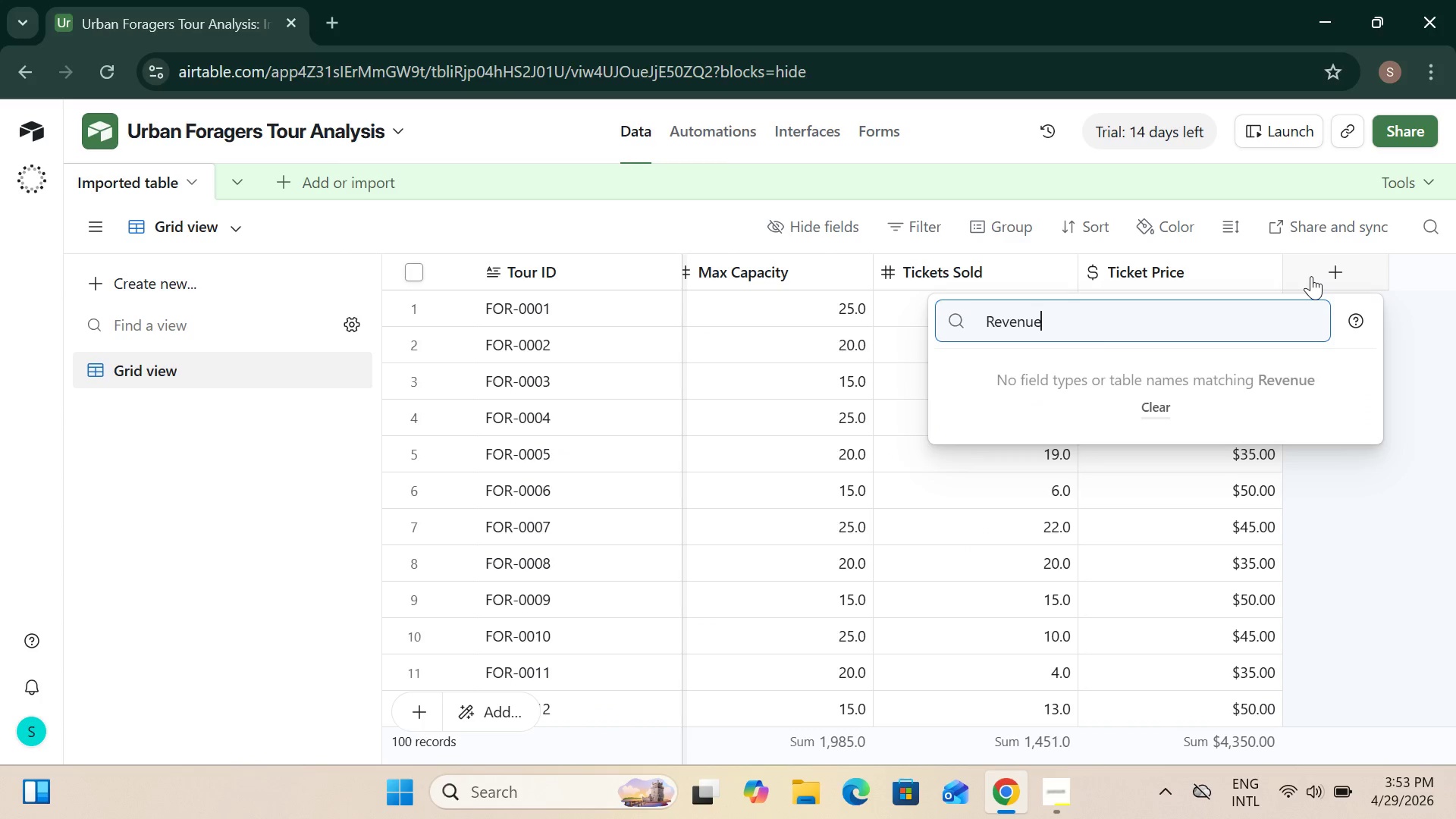 
wait(9.31)
 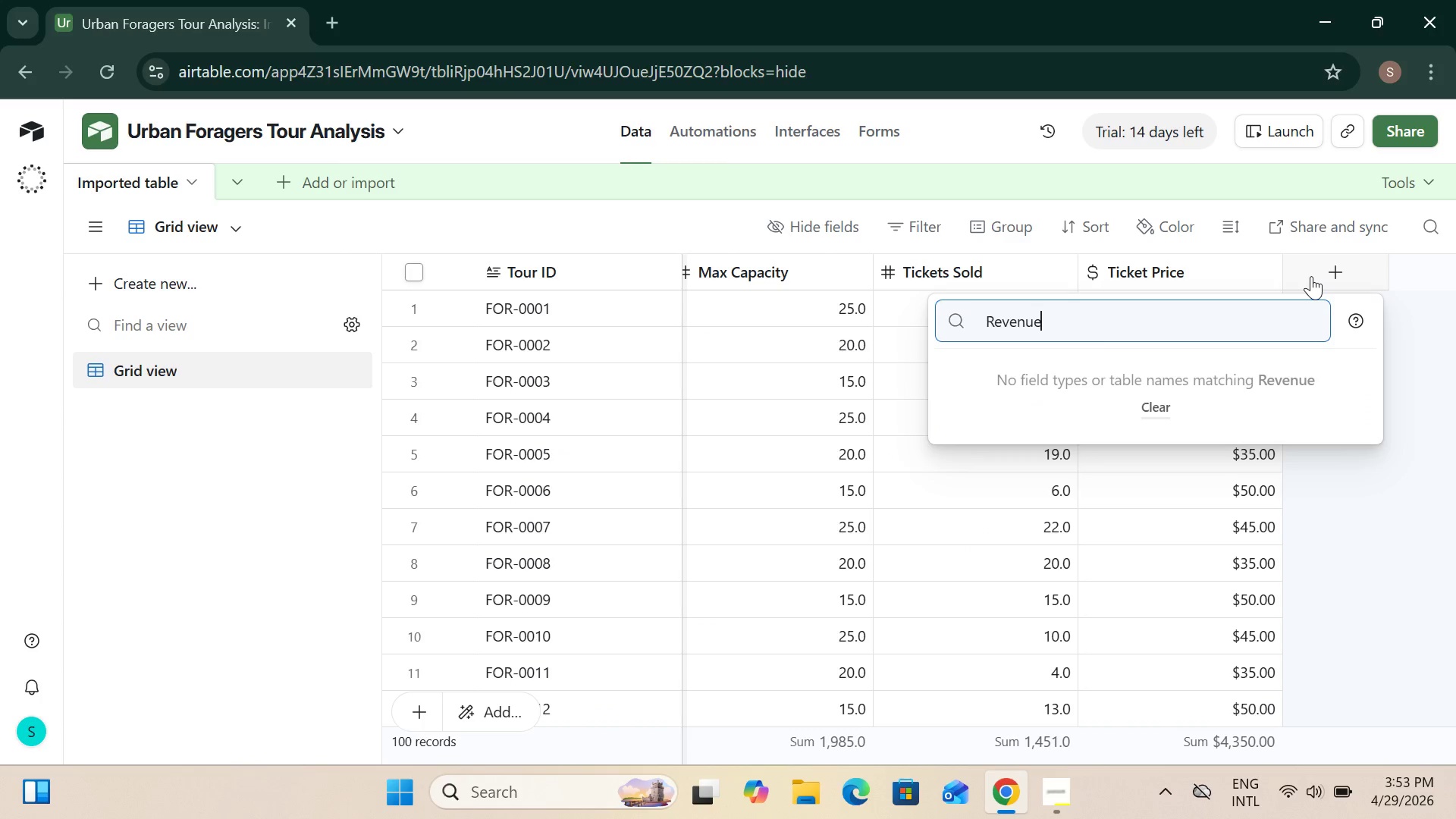 
left_click([993, 315])
 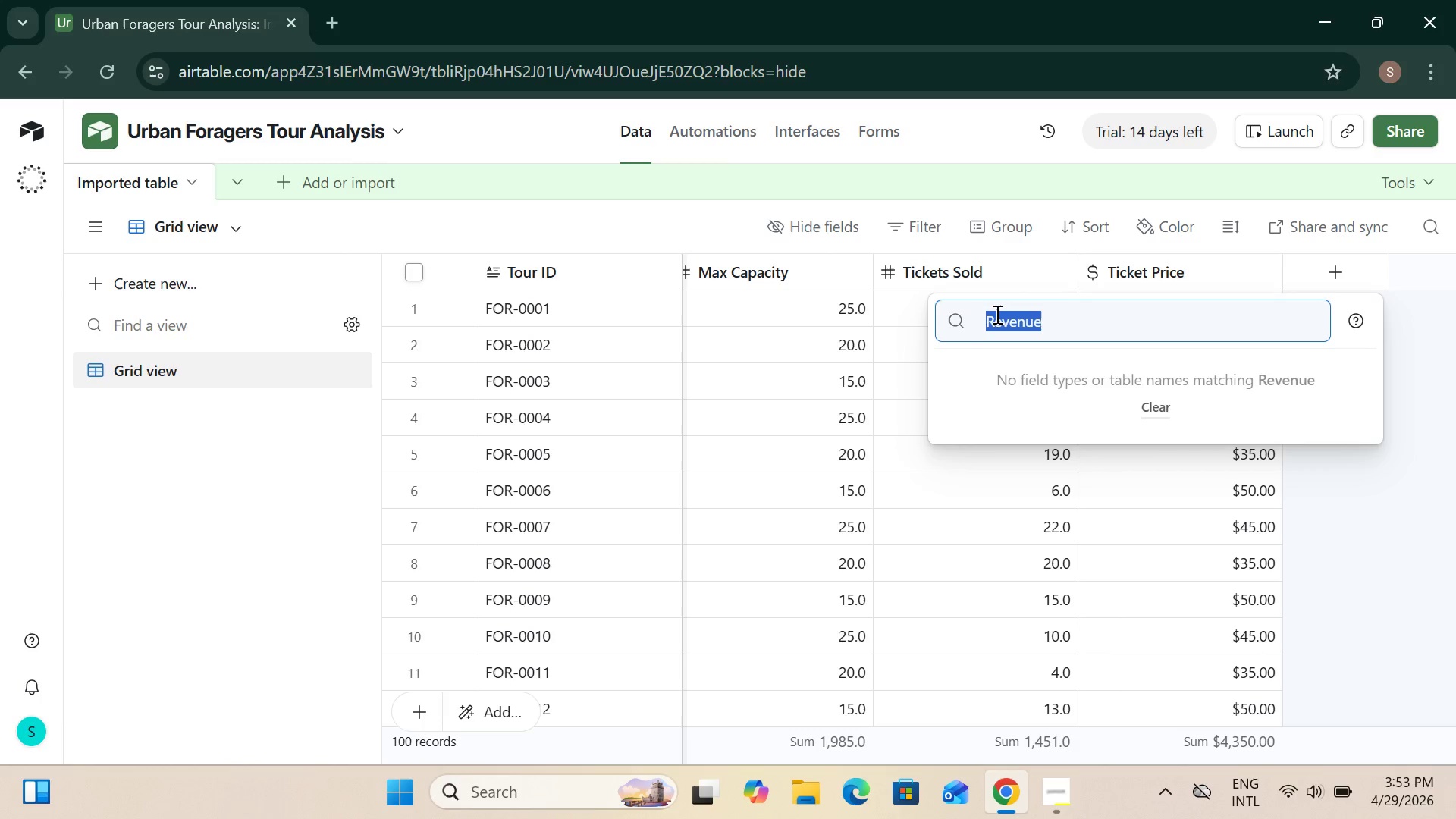 
key(Control+X)
 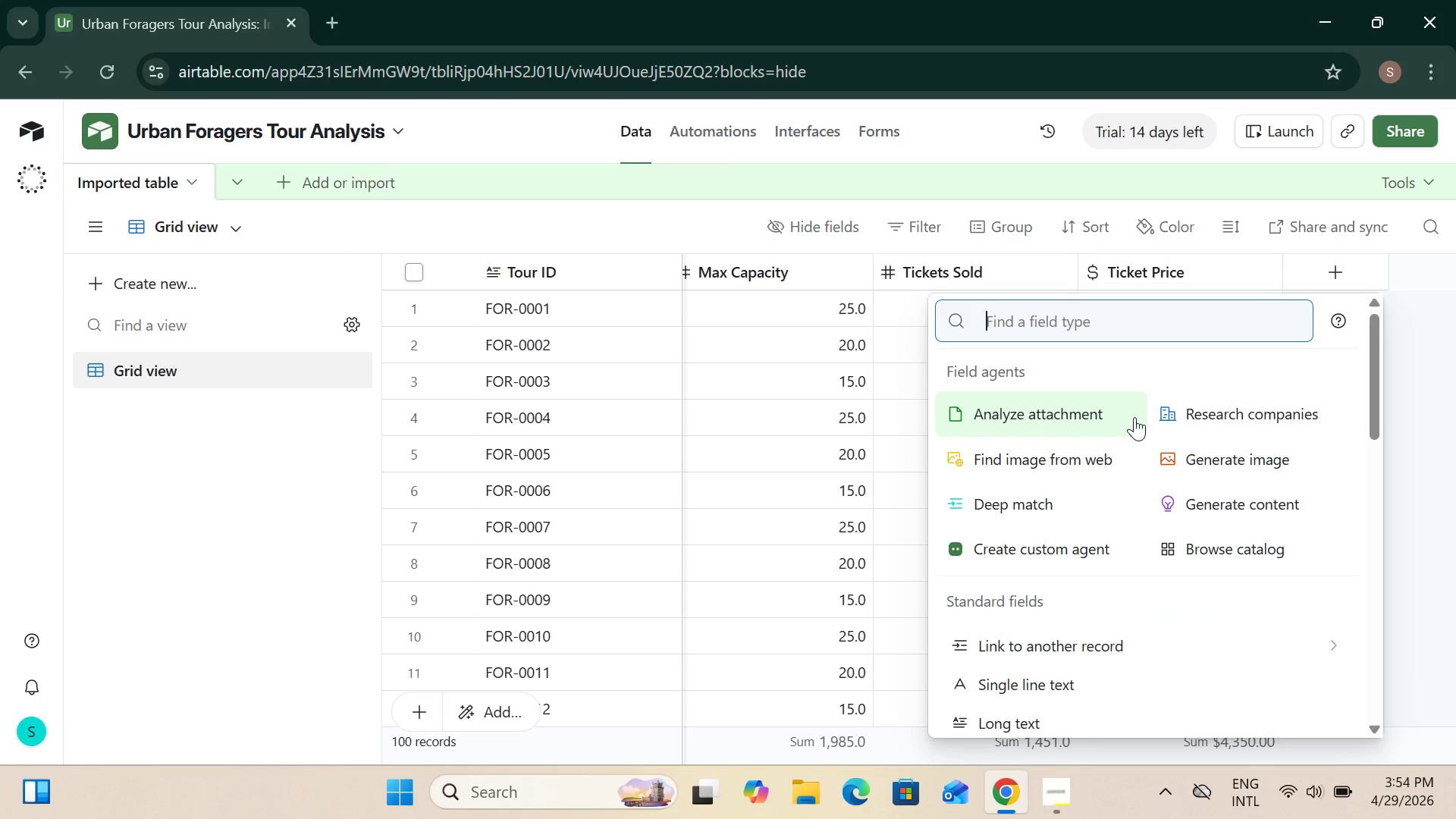 
wait(8.3)
 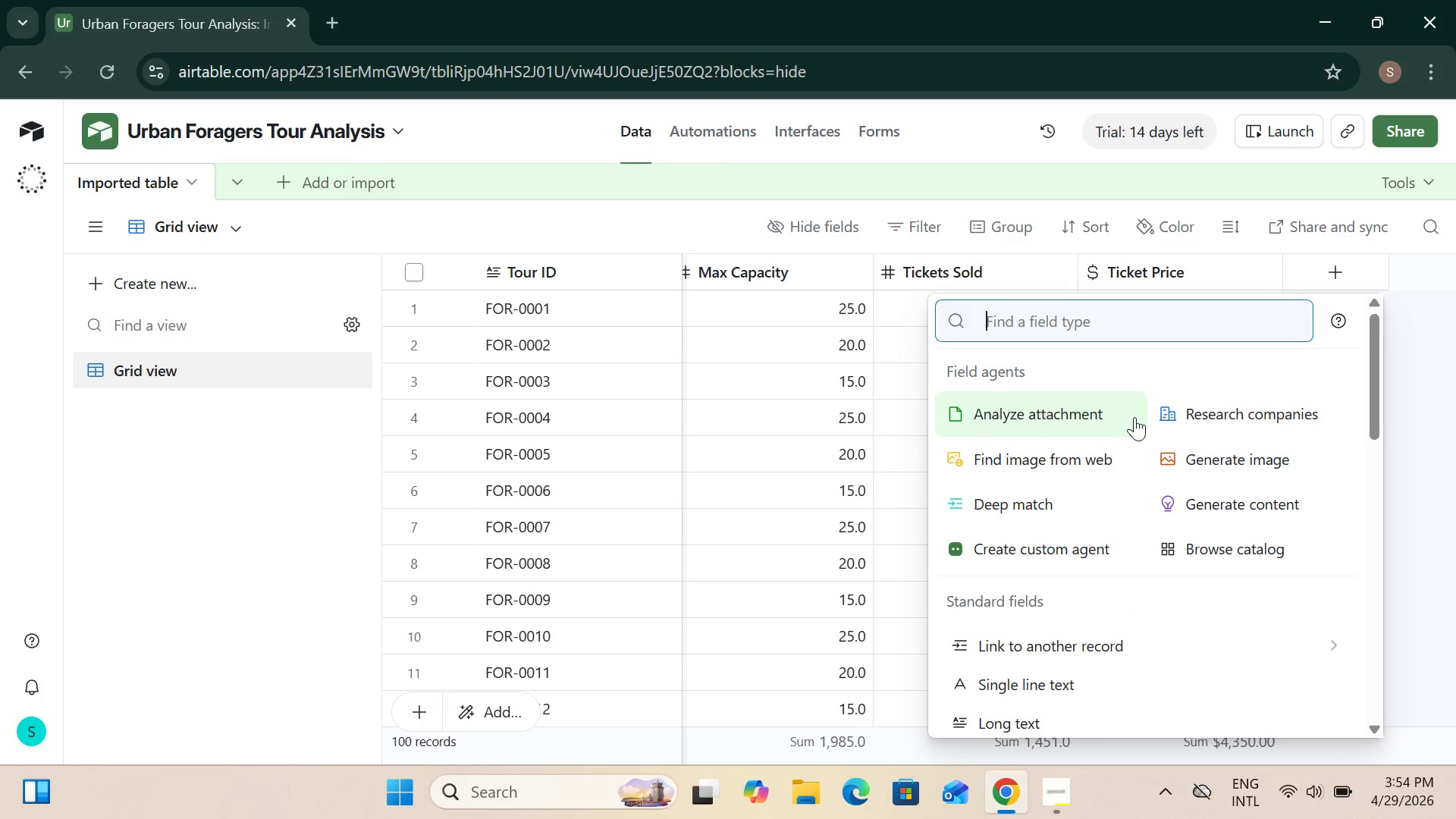 
scroll: coordinate [1097, 550], scroll_direction: down, amount: 7.0
 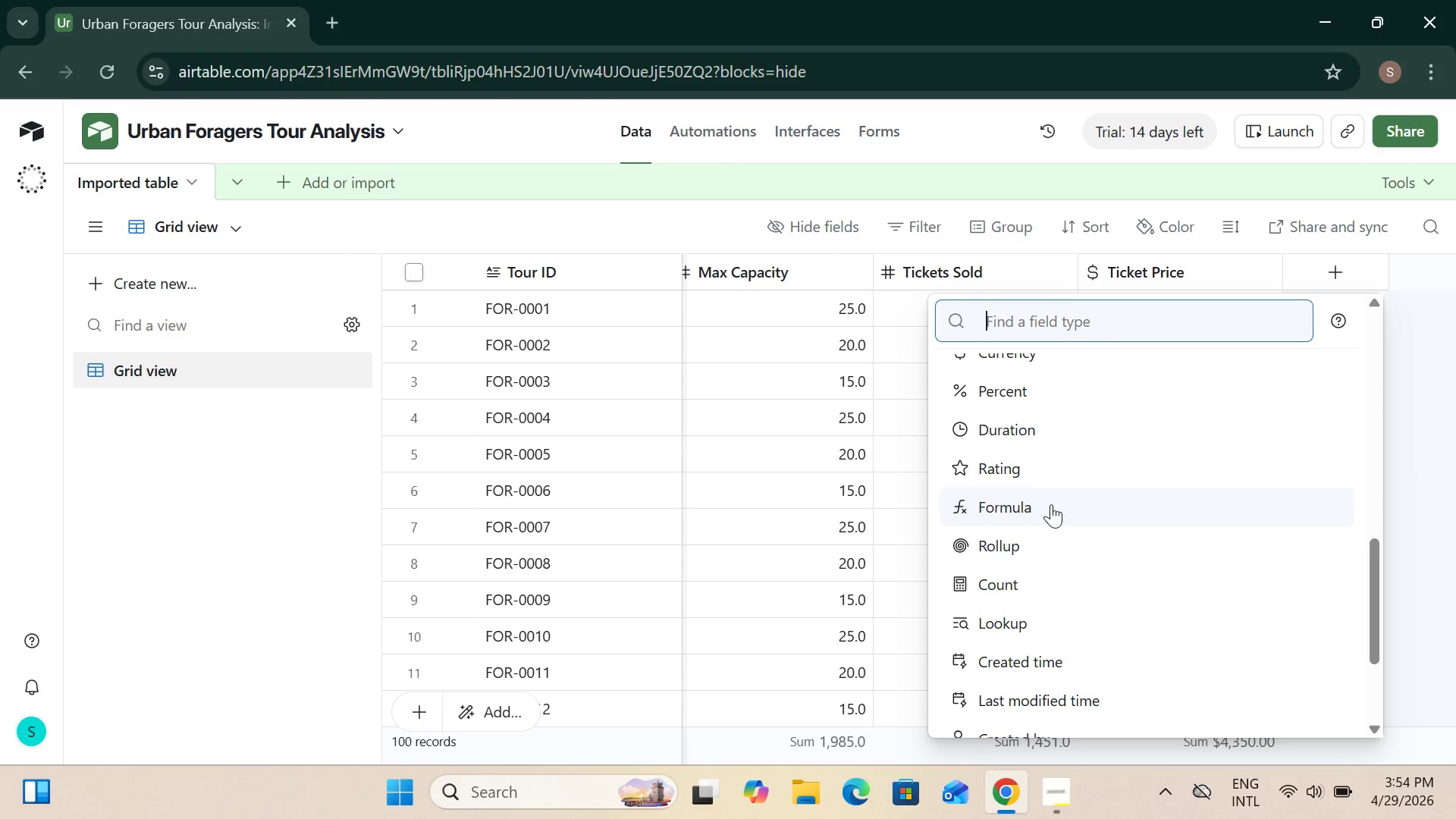 
left_click([1051, 504])
 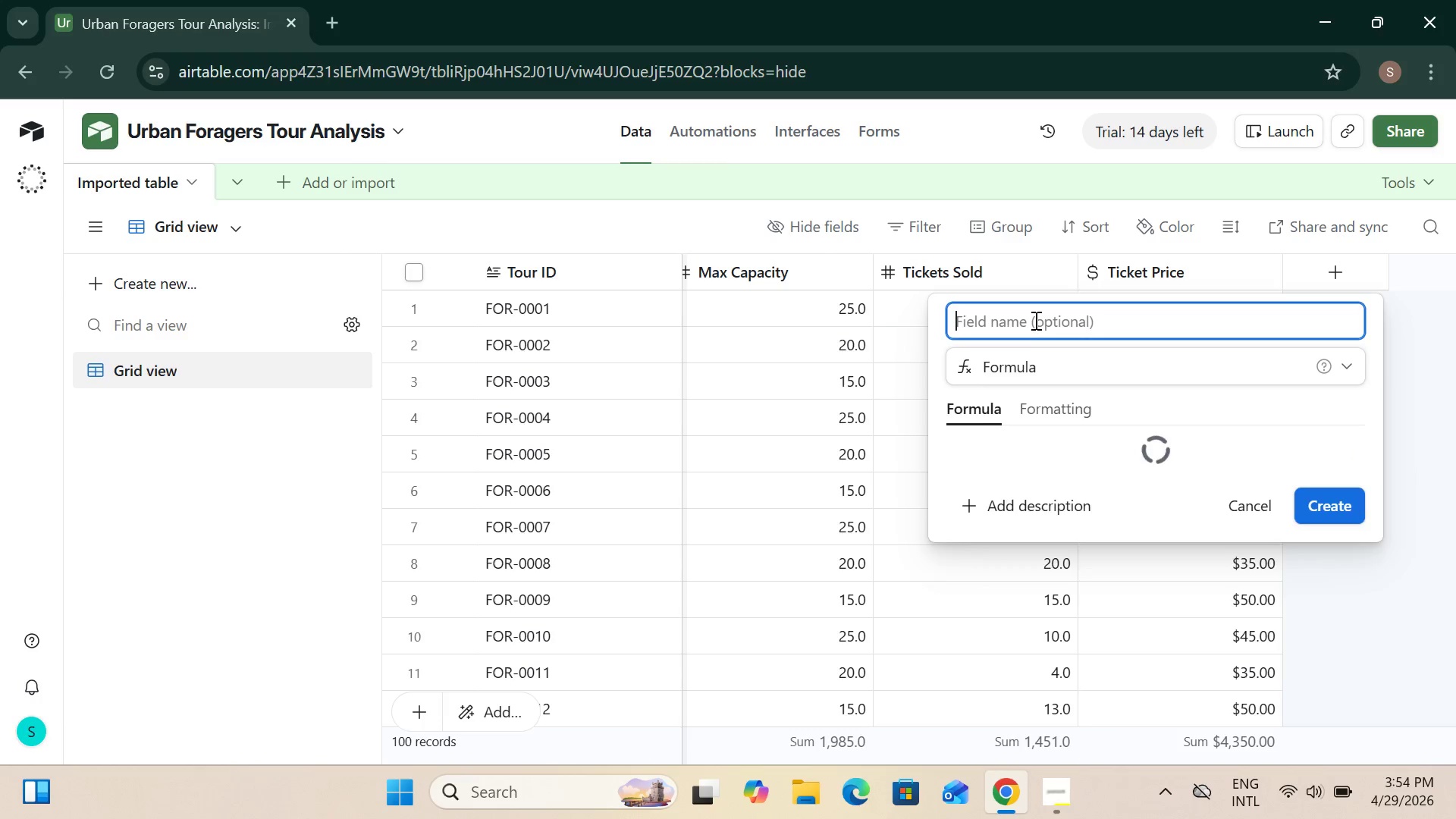 
left_click([1034, 318])
 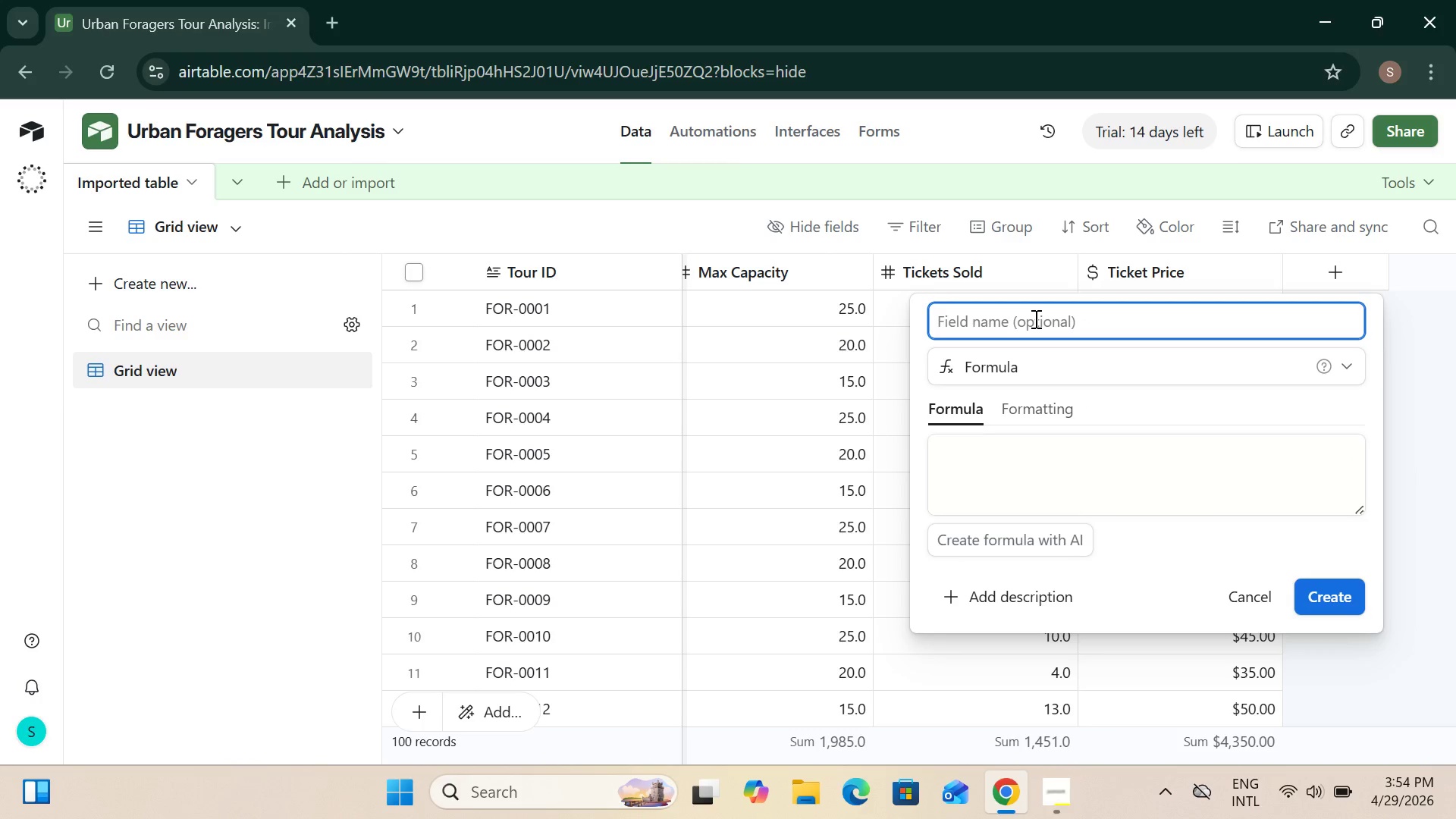 
key(Control+V)
 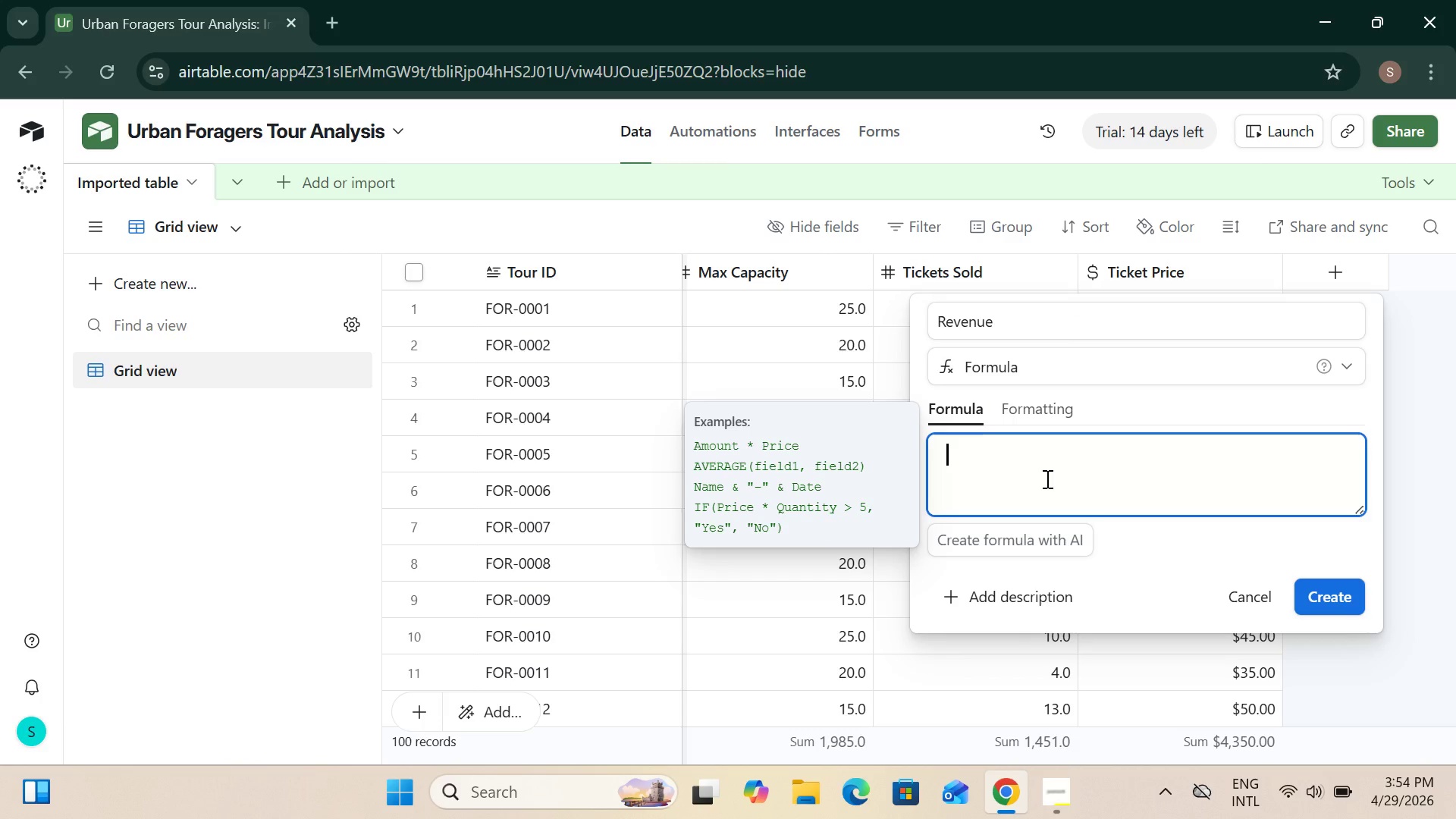 
wait(8.92)
 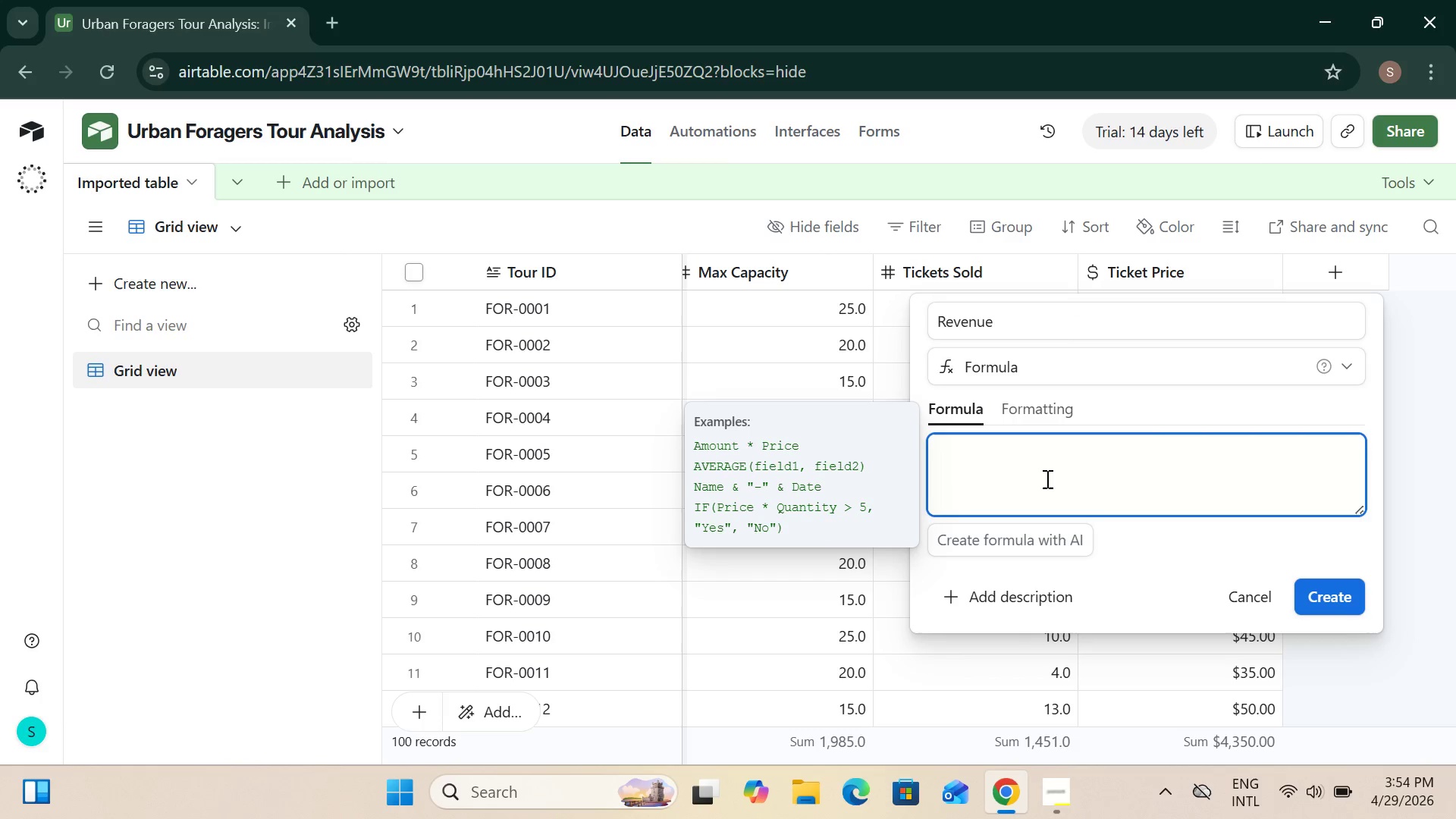 
key(Shift+Minus)
 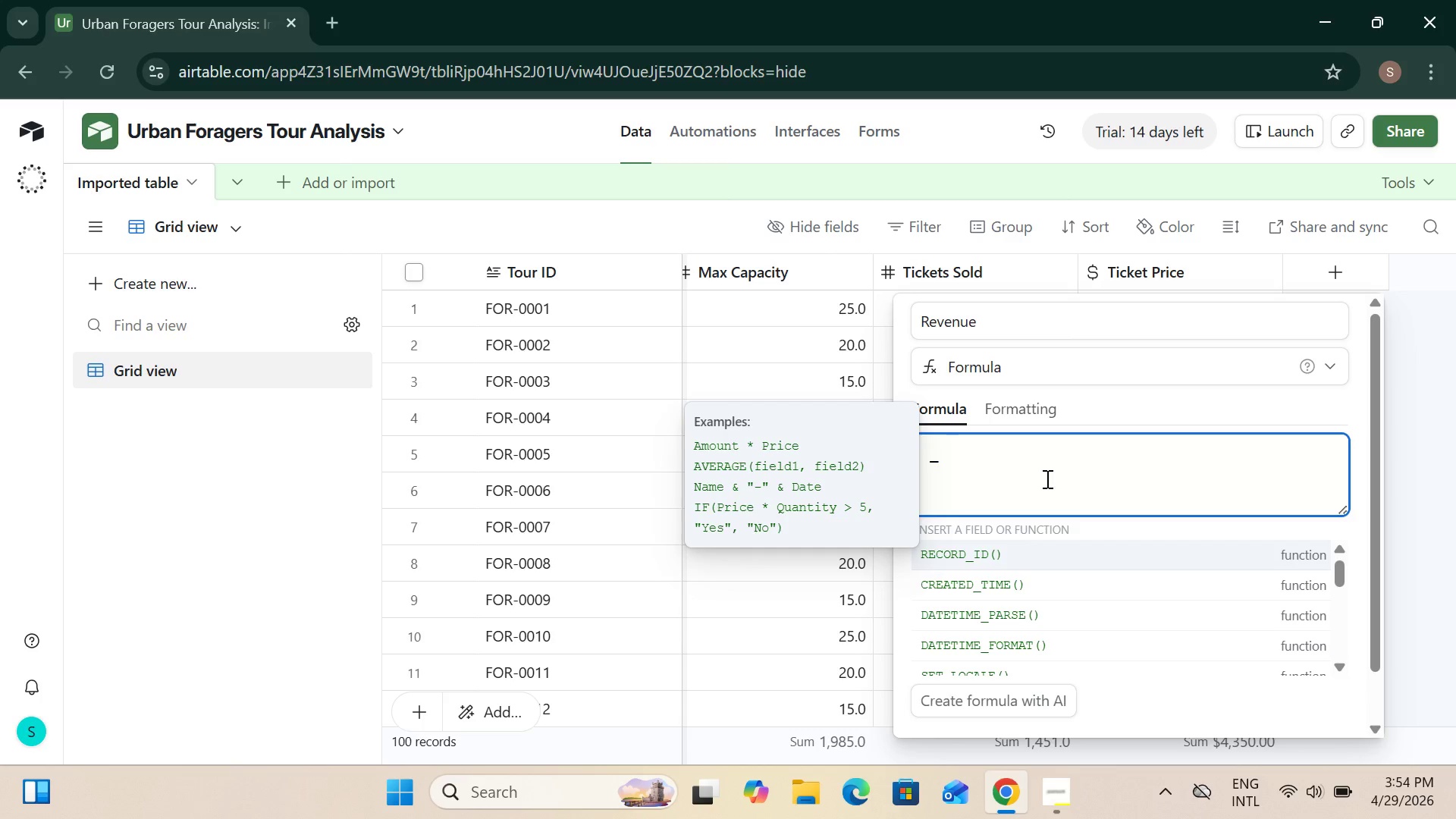 
key(Backspace)
 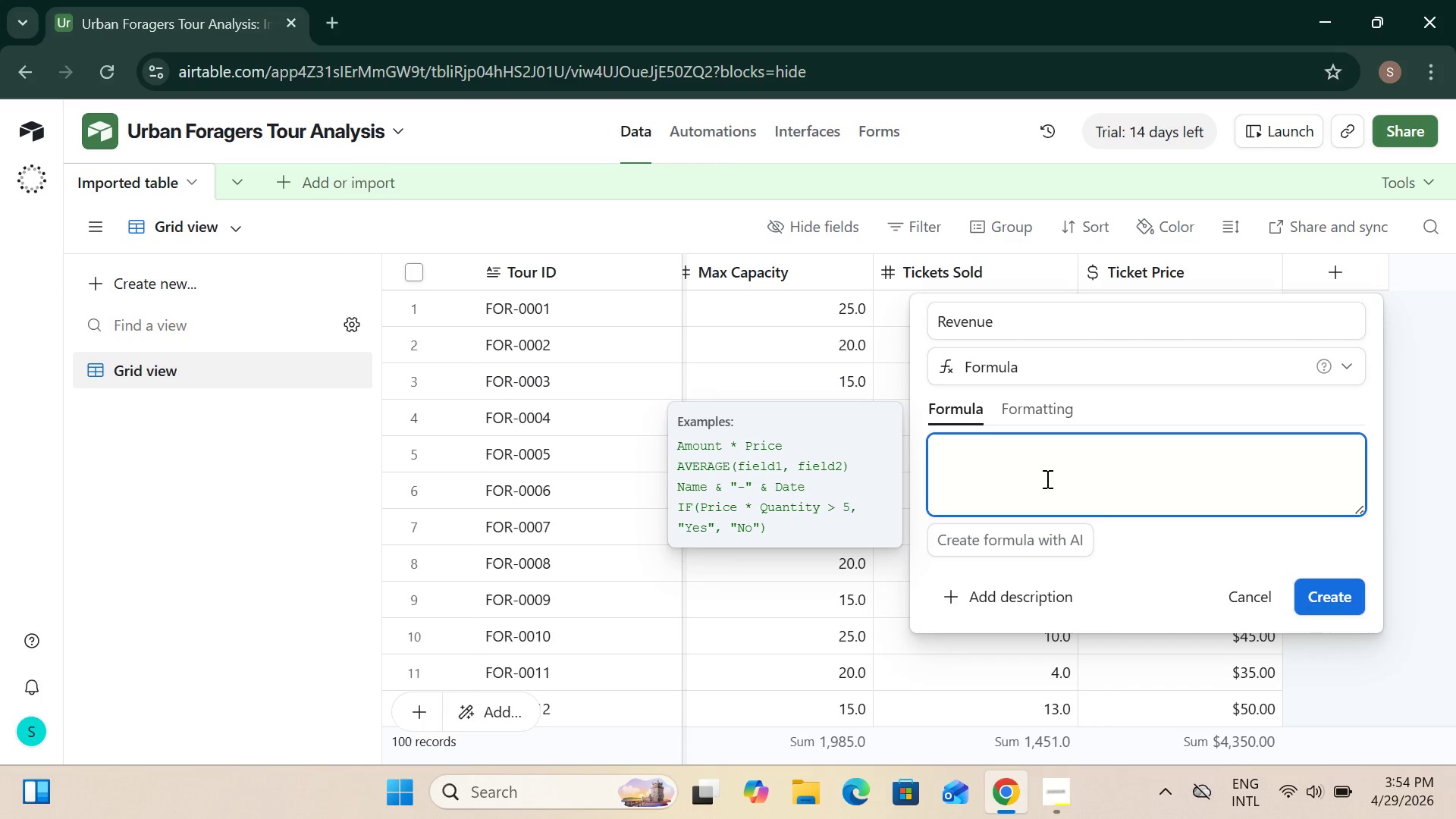 
key(Shift+0)
 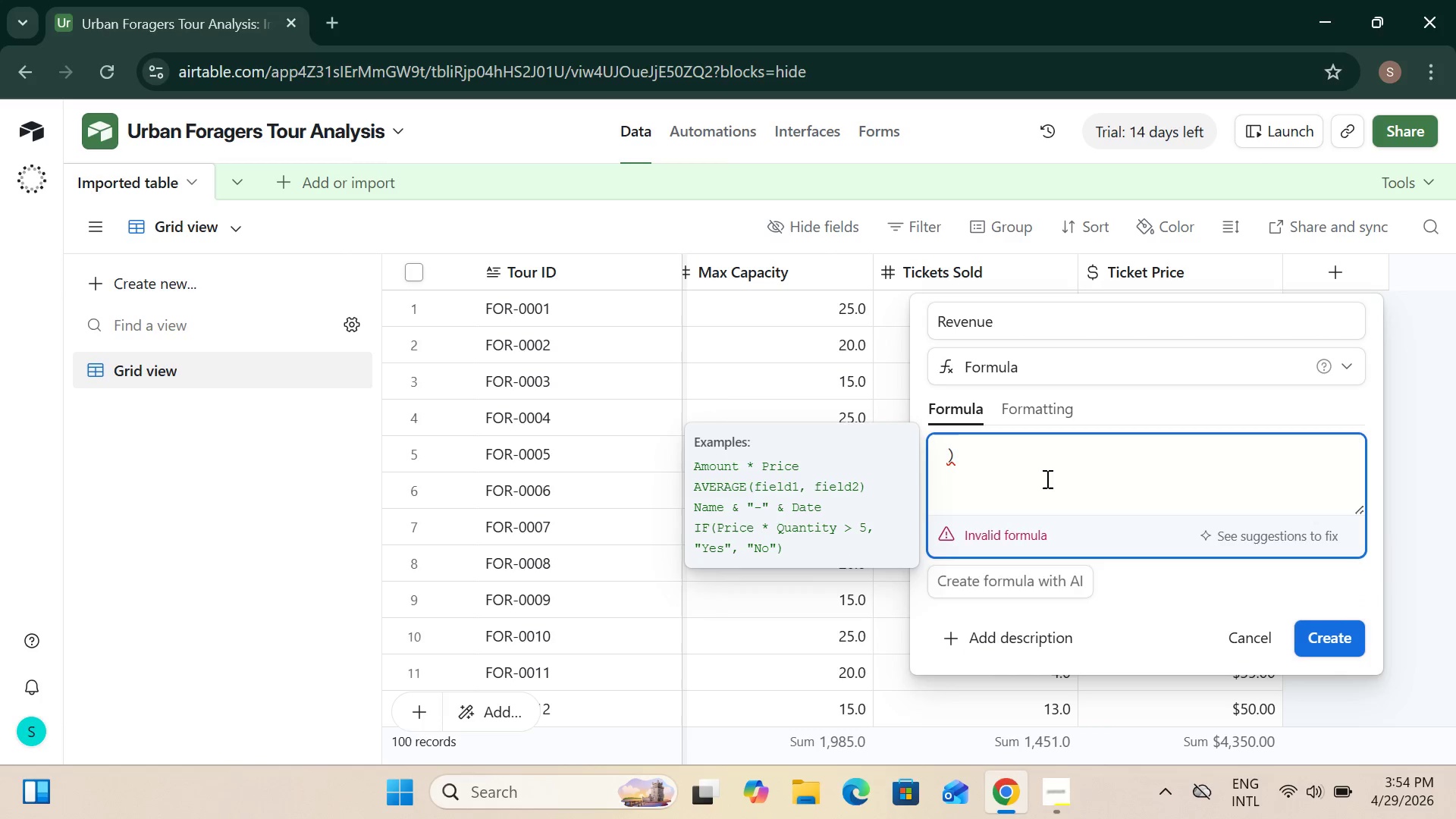 
key(Backspace)
 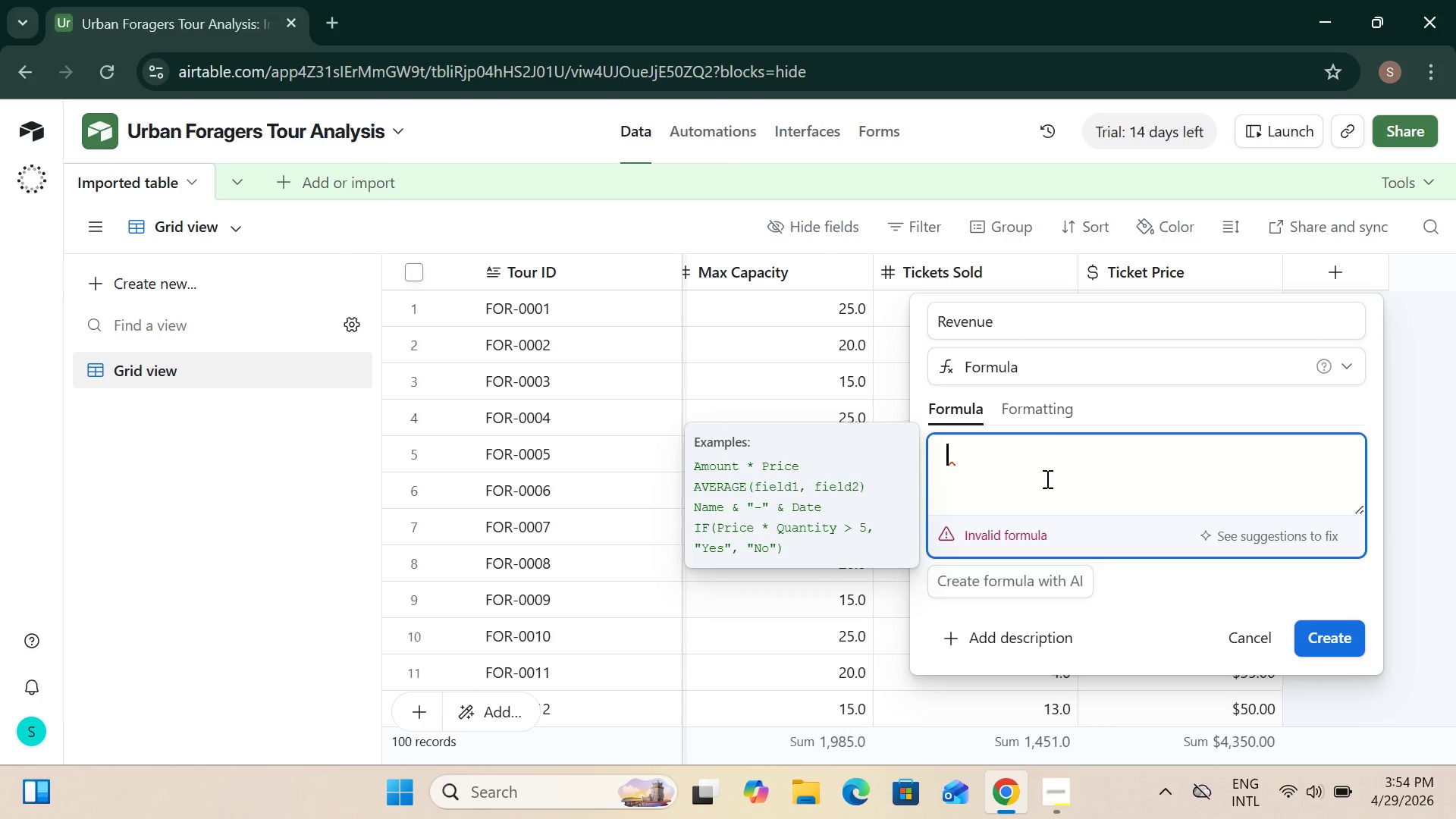 
hold_key(key=ShiftLeft, duration=0.91)
 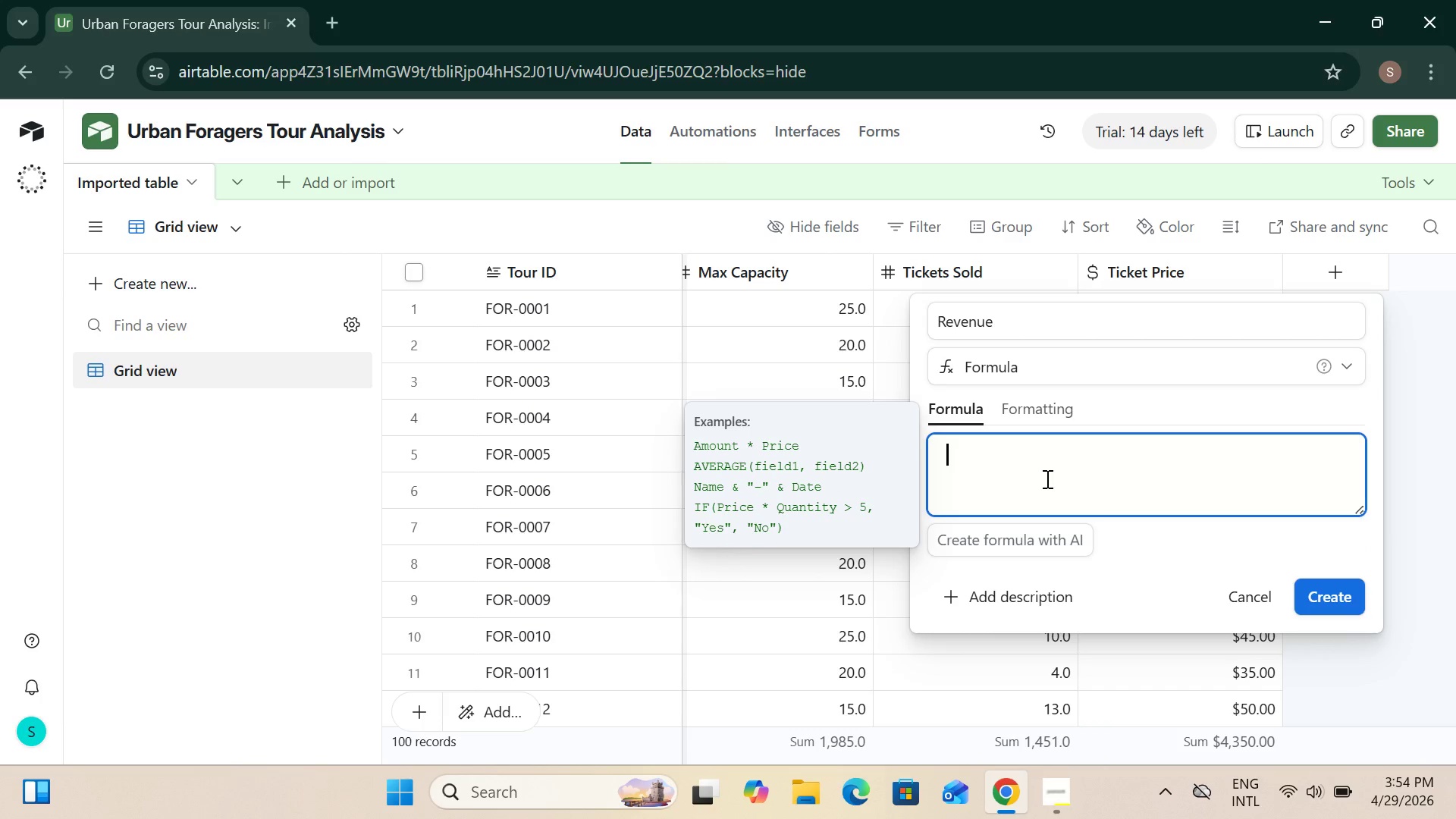 
key(Shift+P)
 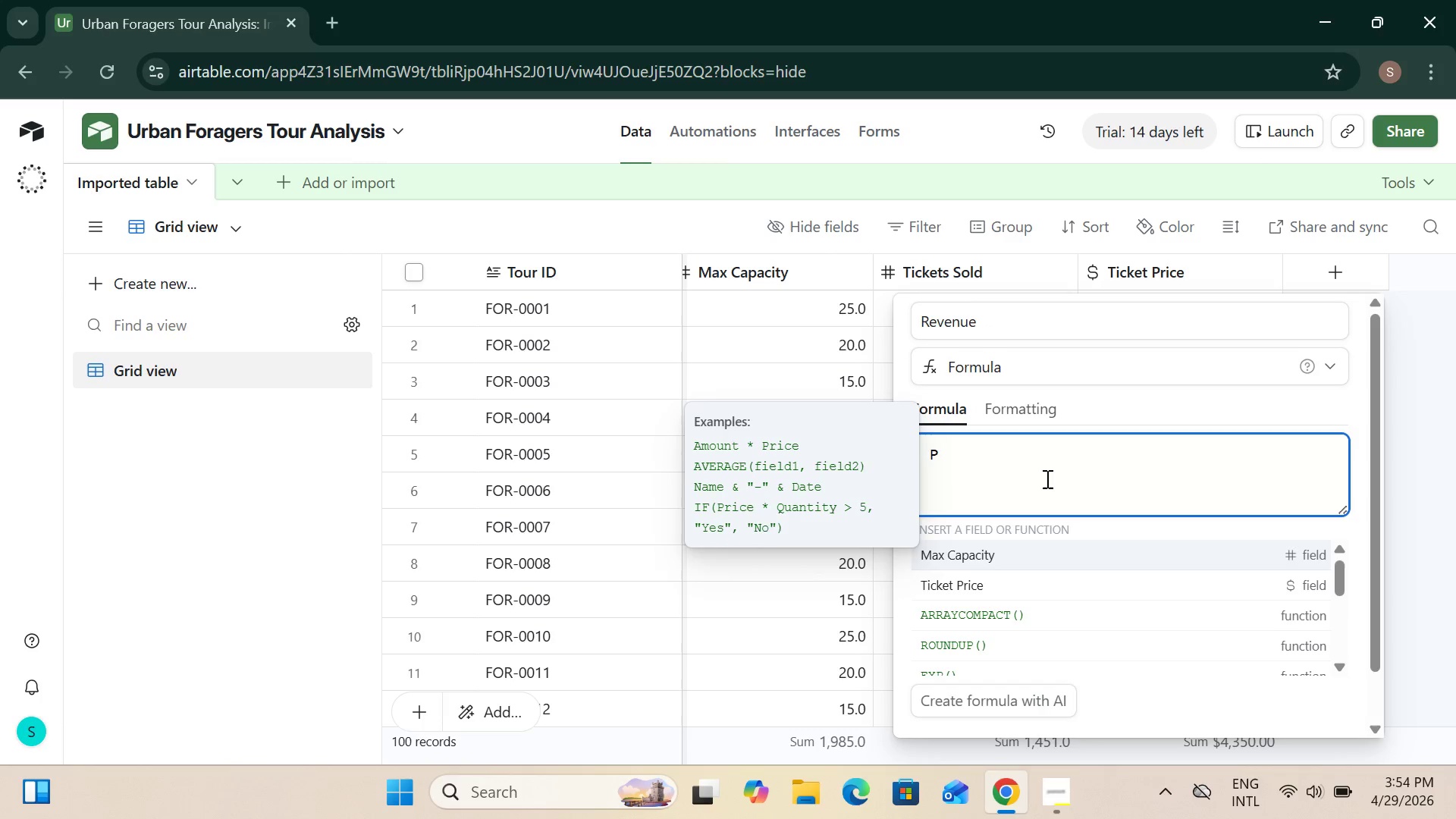 
key(Backspace)
 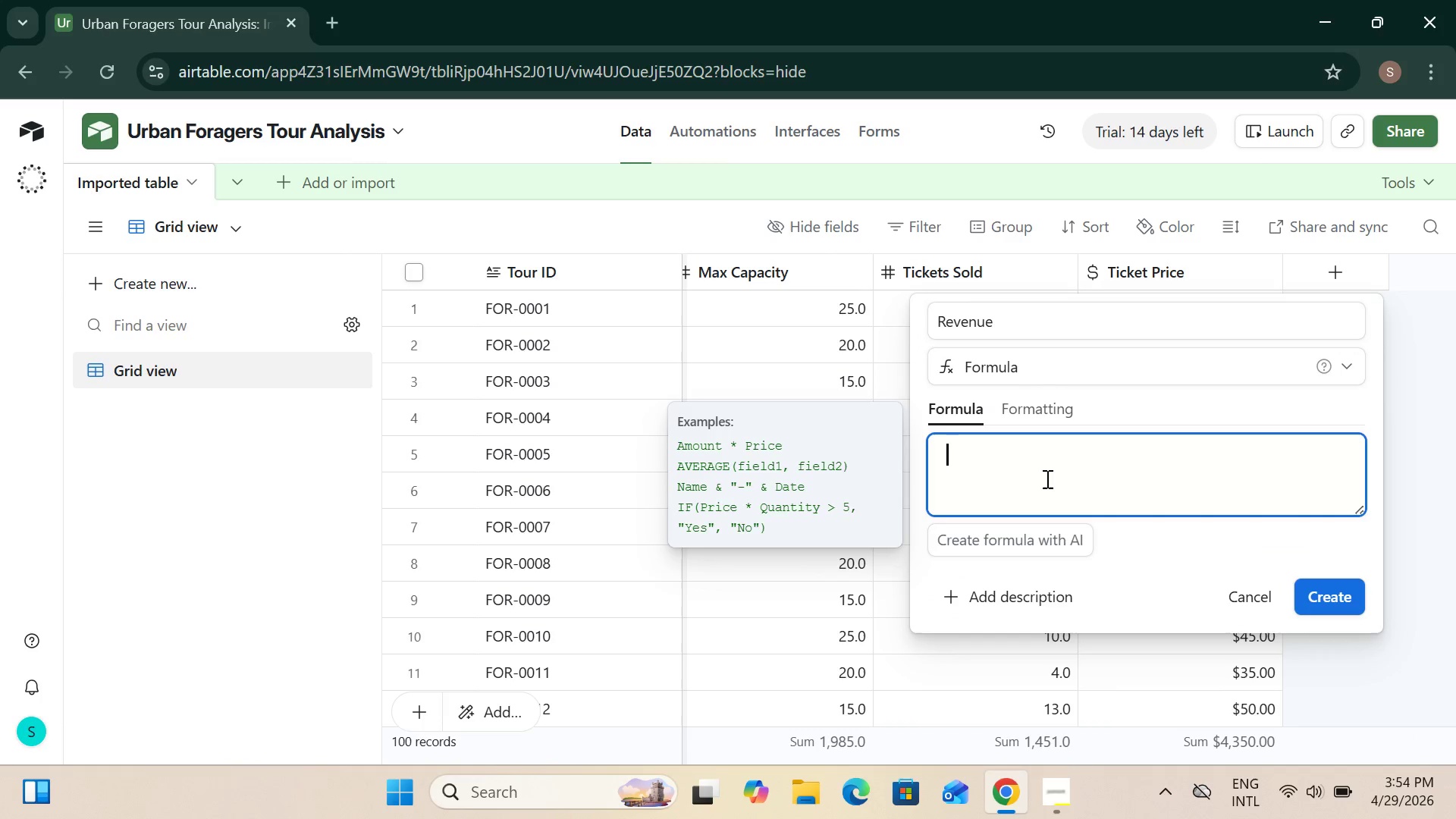 
key(Shift+BracketLeft)
 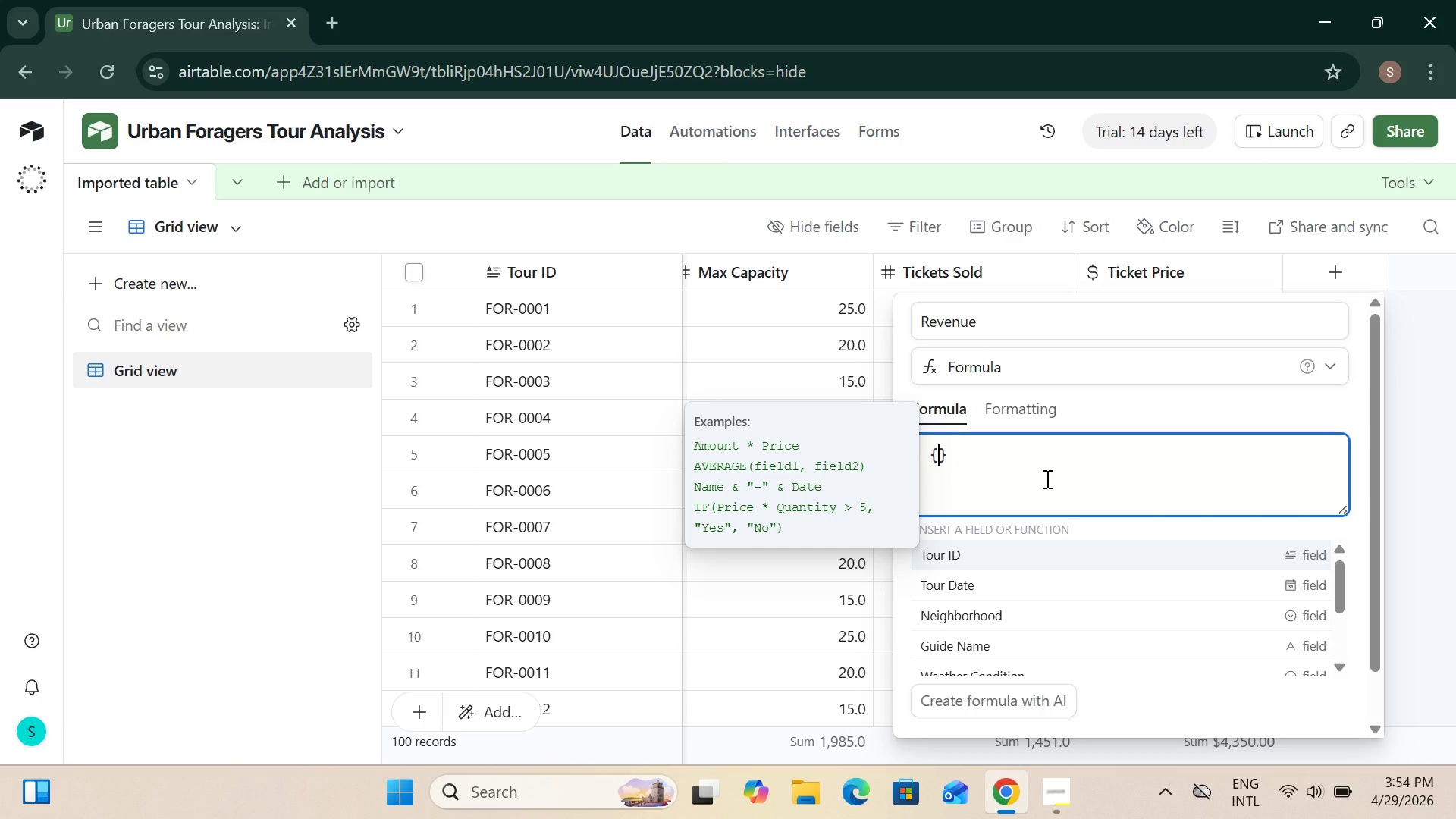 
hold_key(key=ShiftLeft, duration=1.53)
 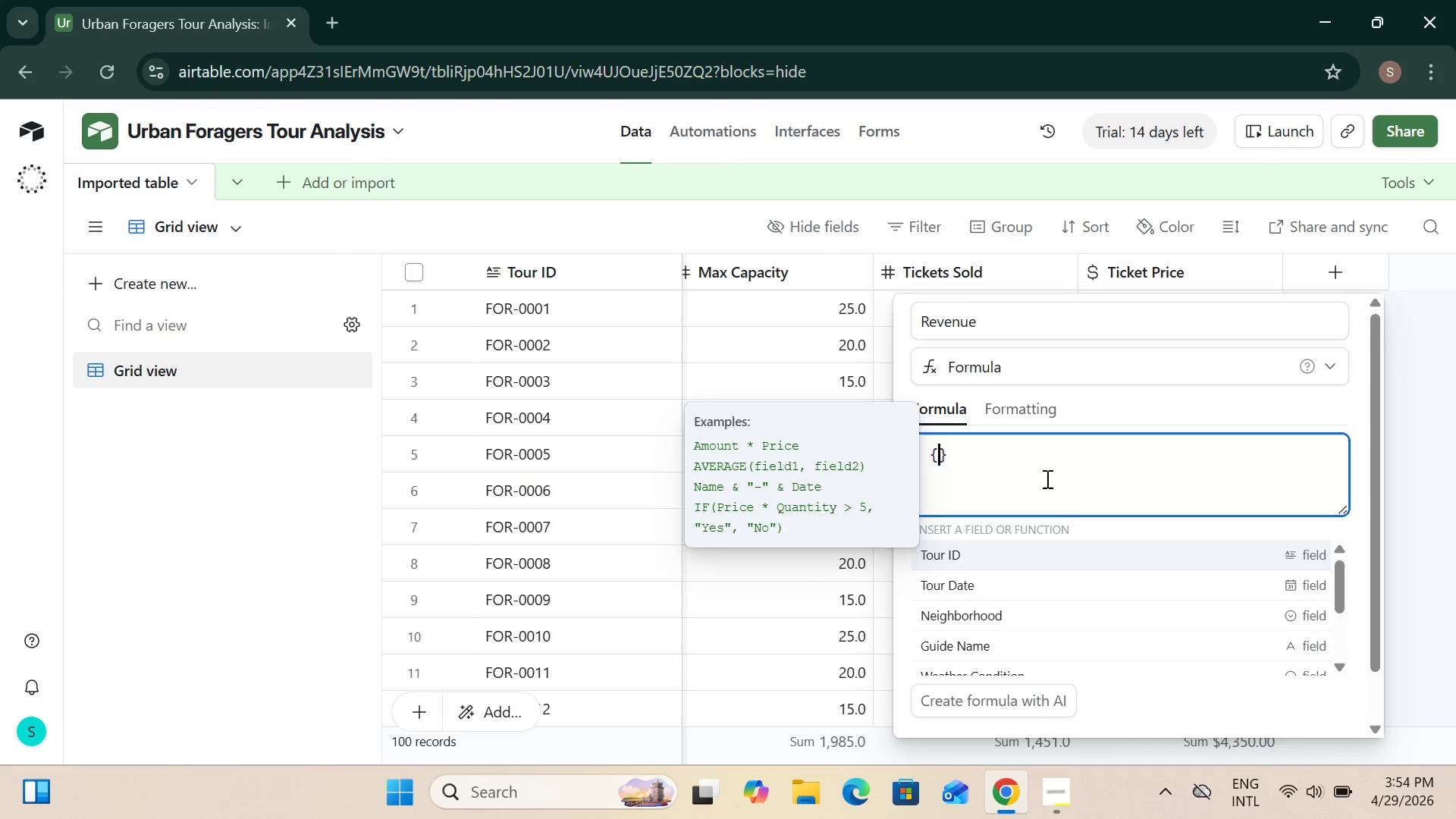 
type(Tickets Sold)
 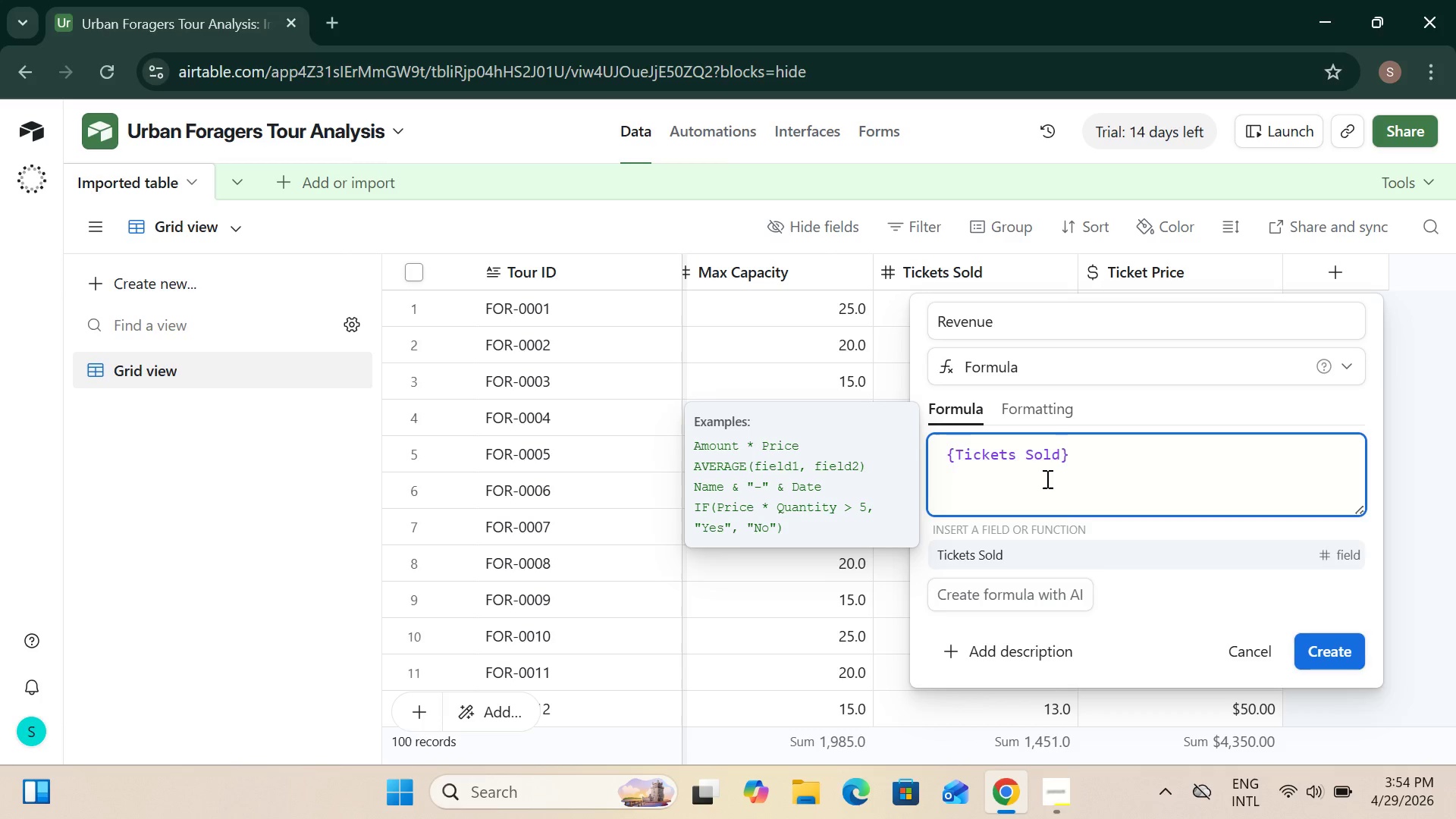 
key(ArrowRight)
 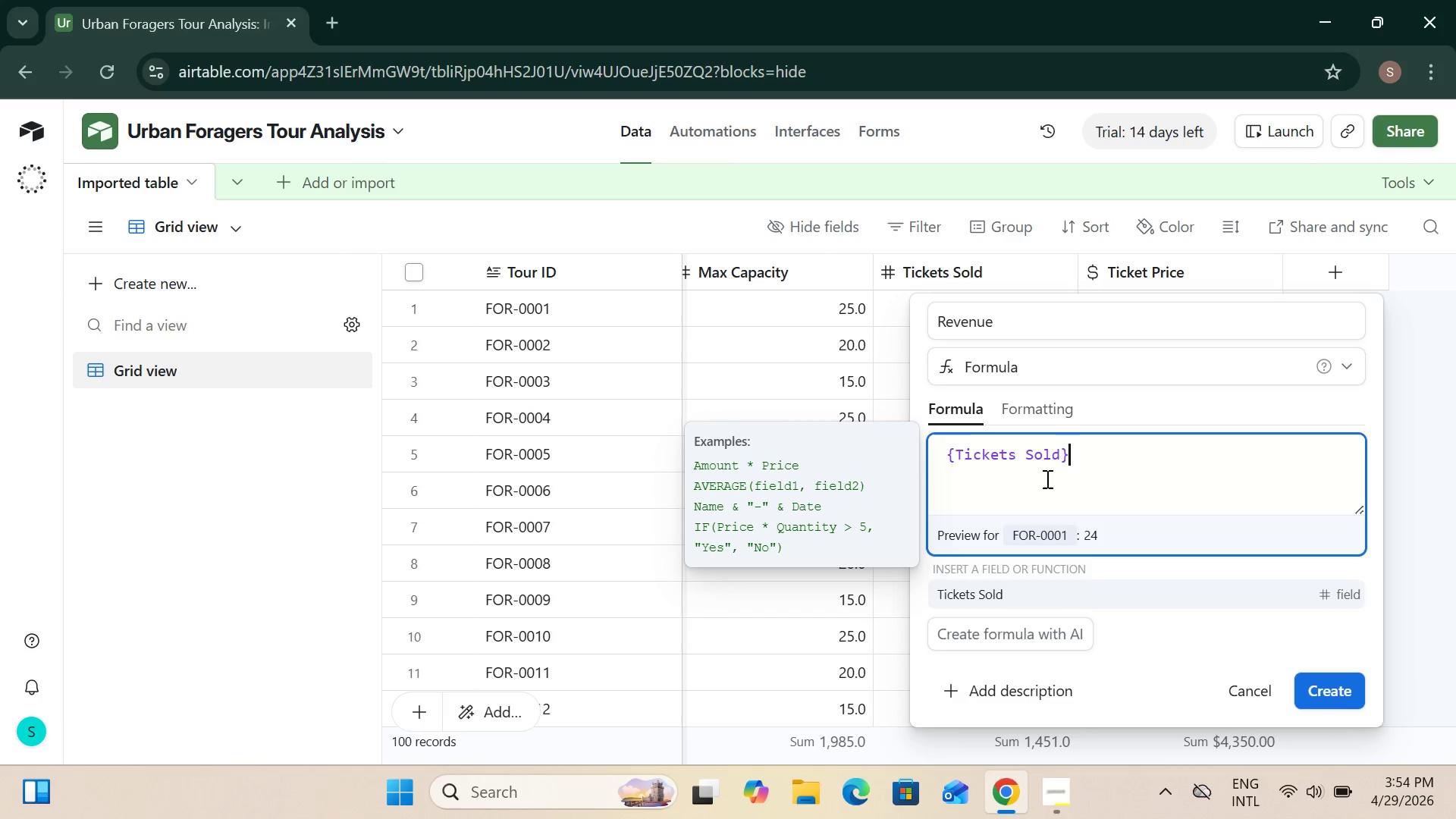 
key(Space)
 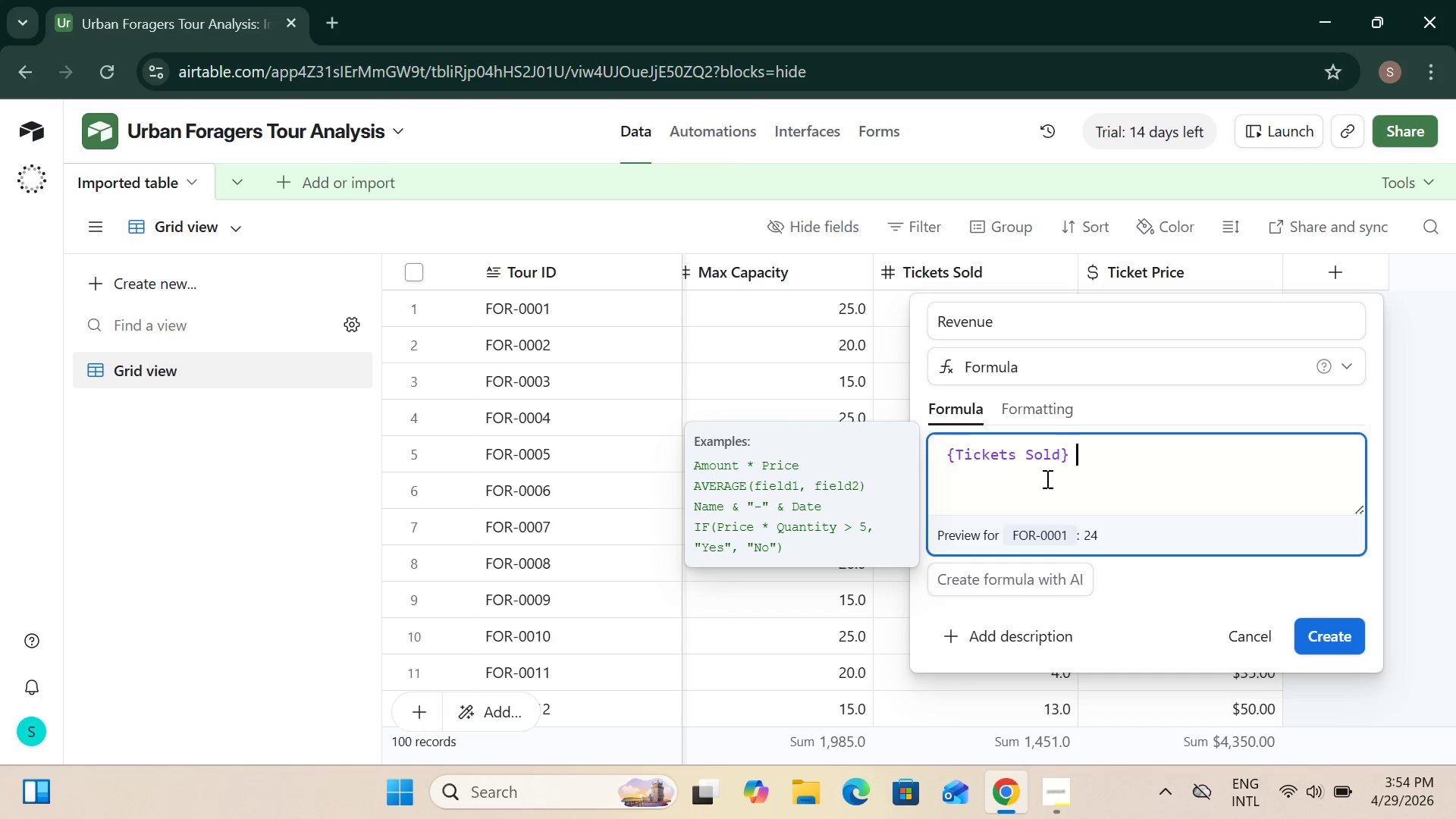 
key(Shift+8)
 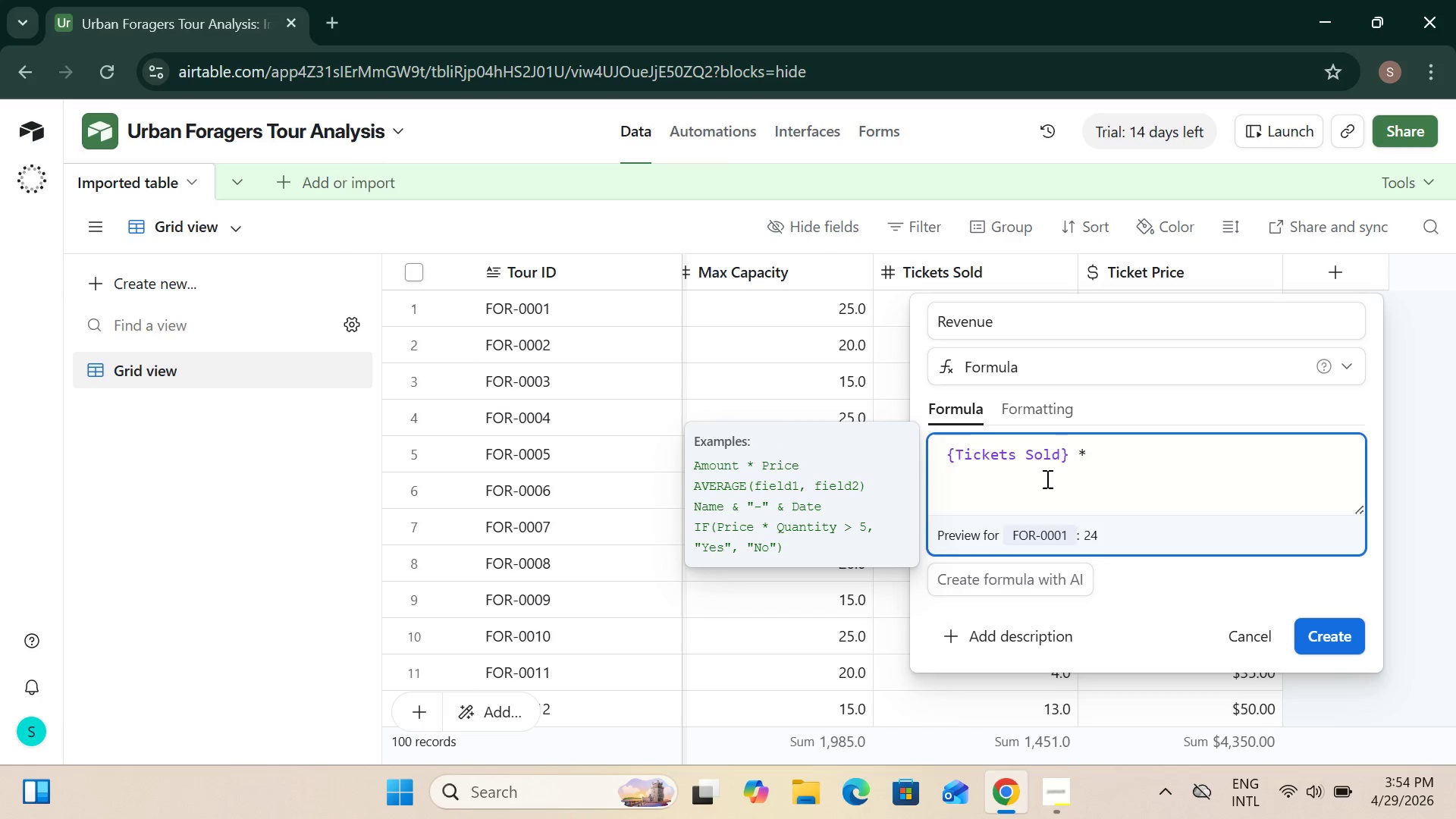 
key(Space)
 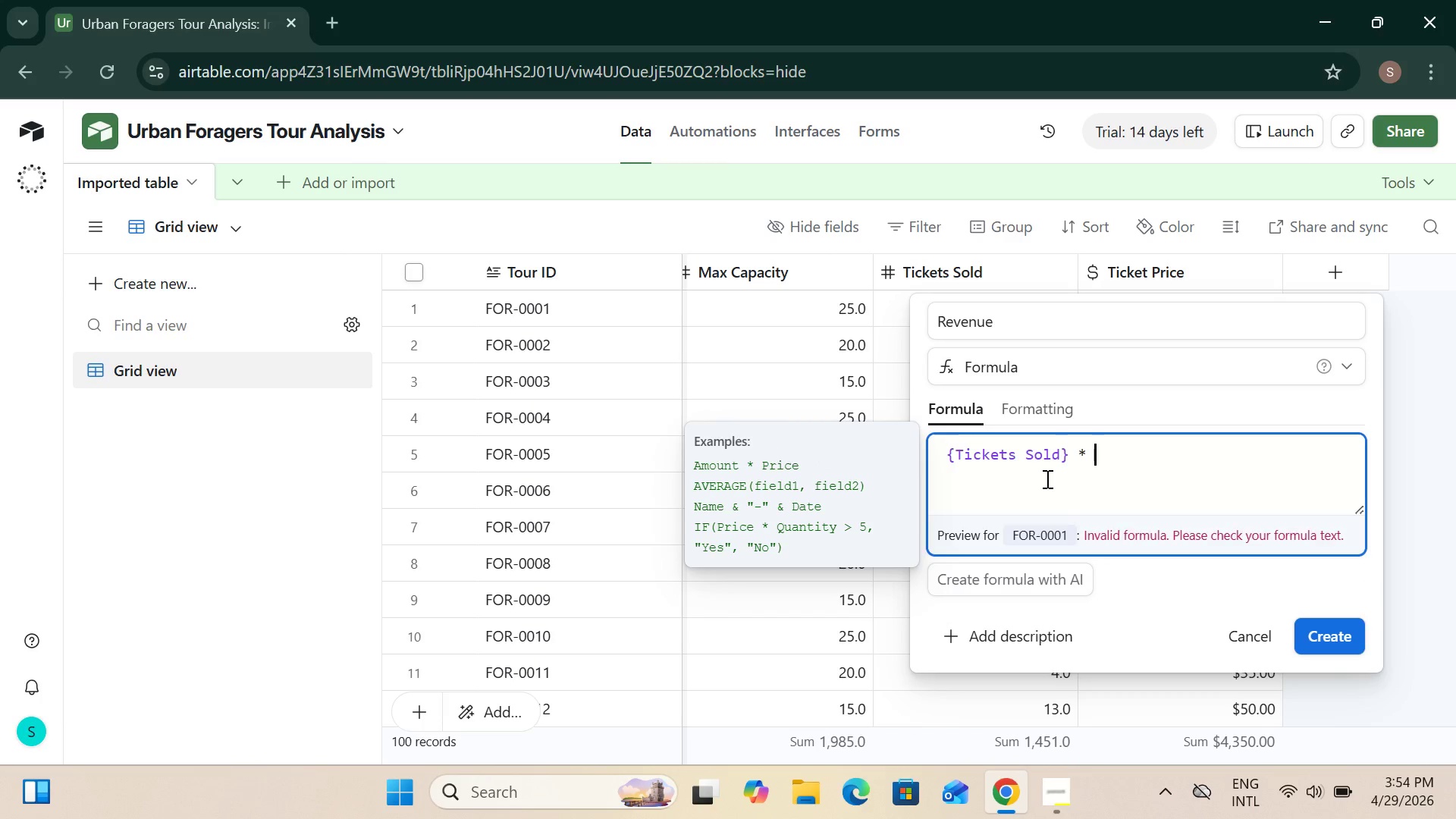 
key(Shift+BracketLeft)
 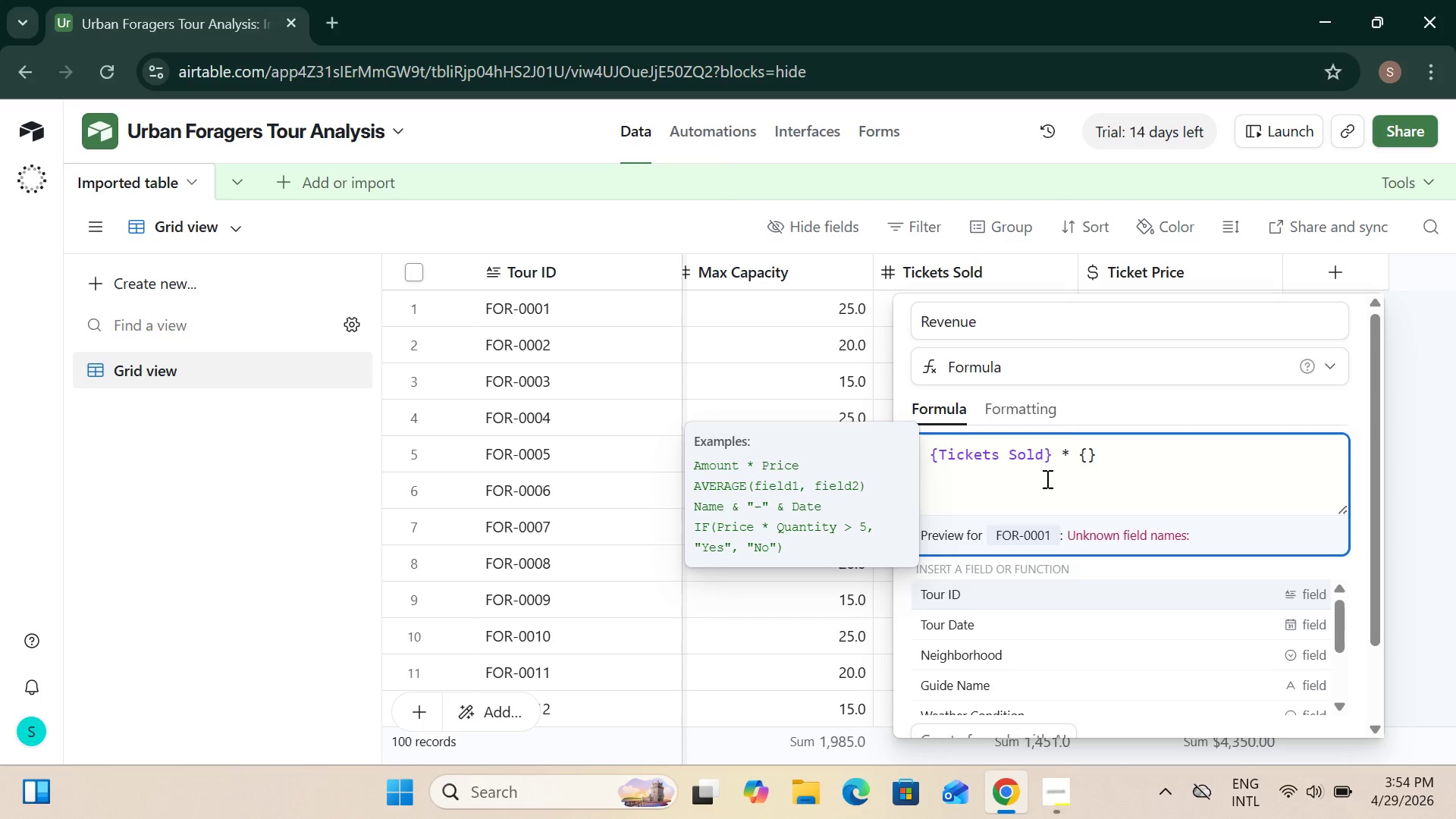 
type(Ticket Price)
 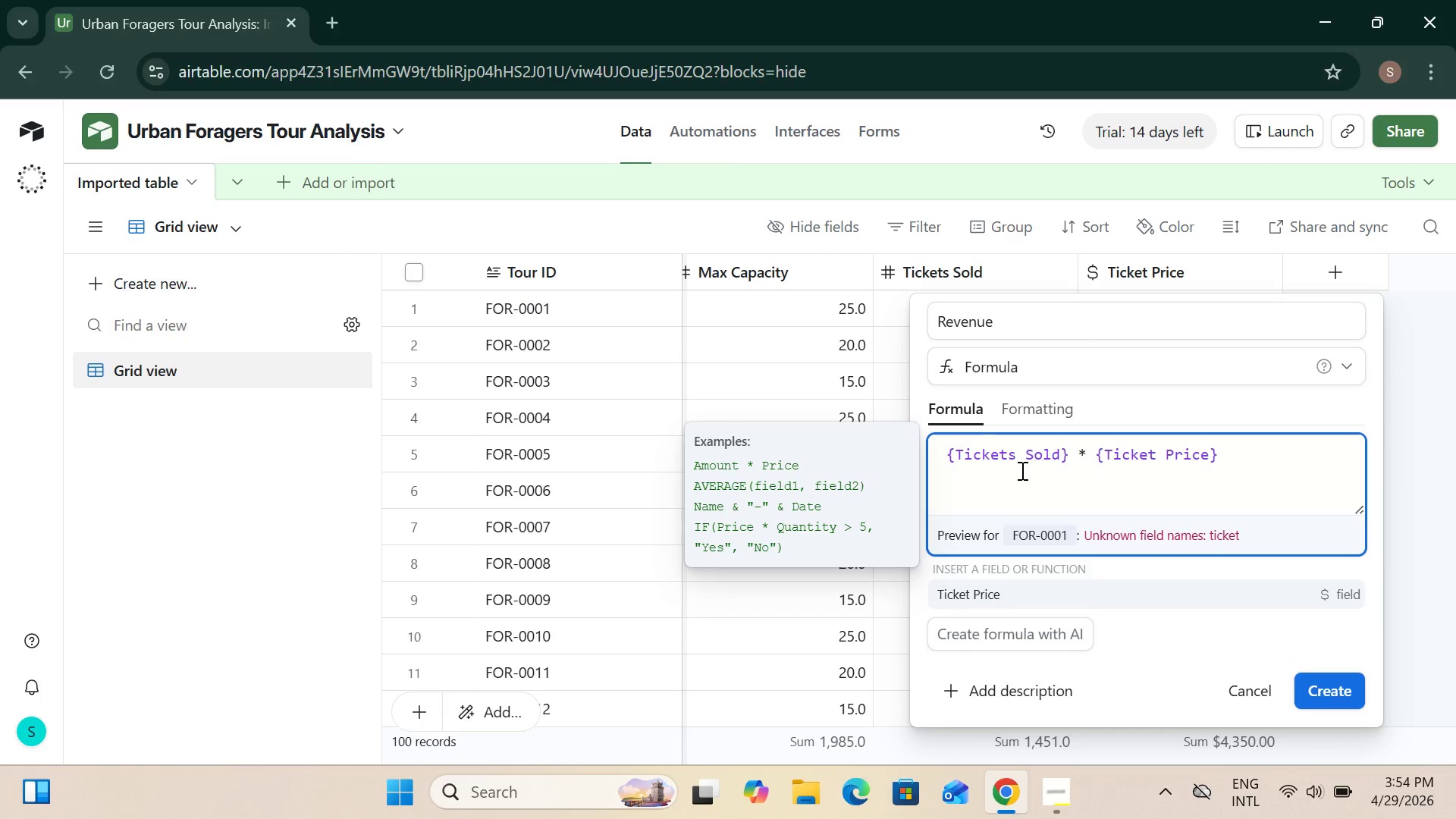 
wait(7.85)
 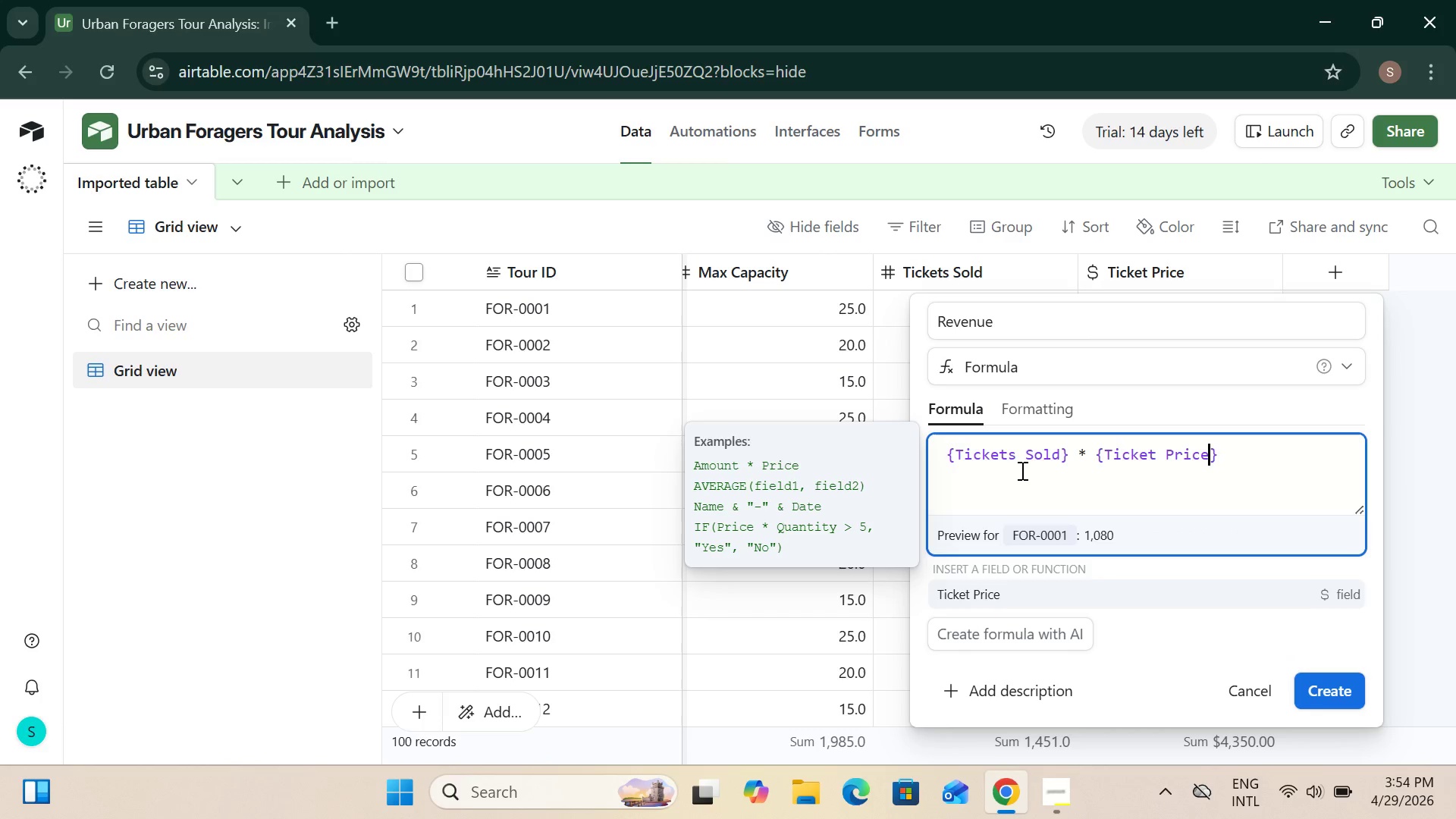 
mouse_move([1069, 432])
 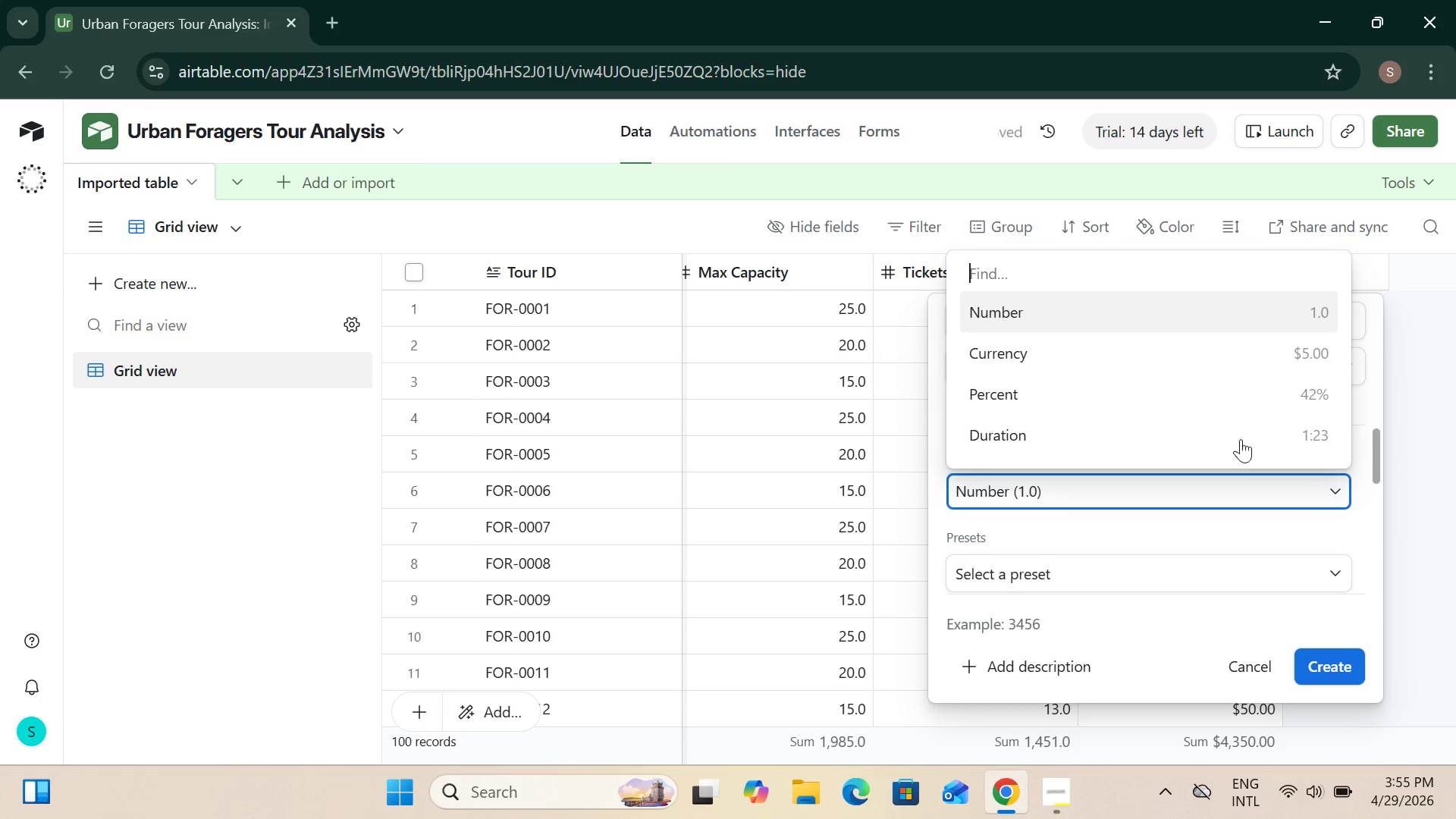 
left_click([1105, 341])
 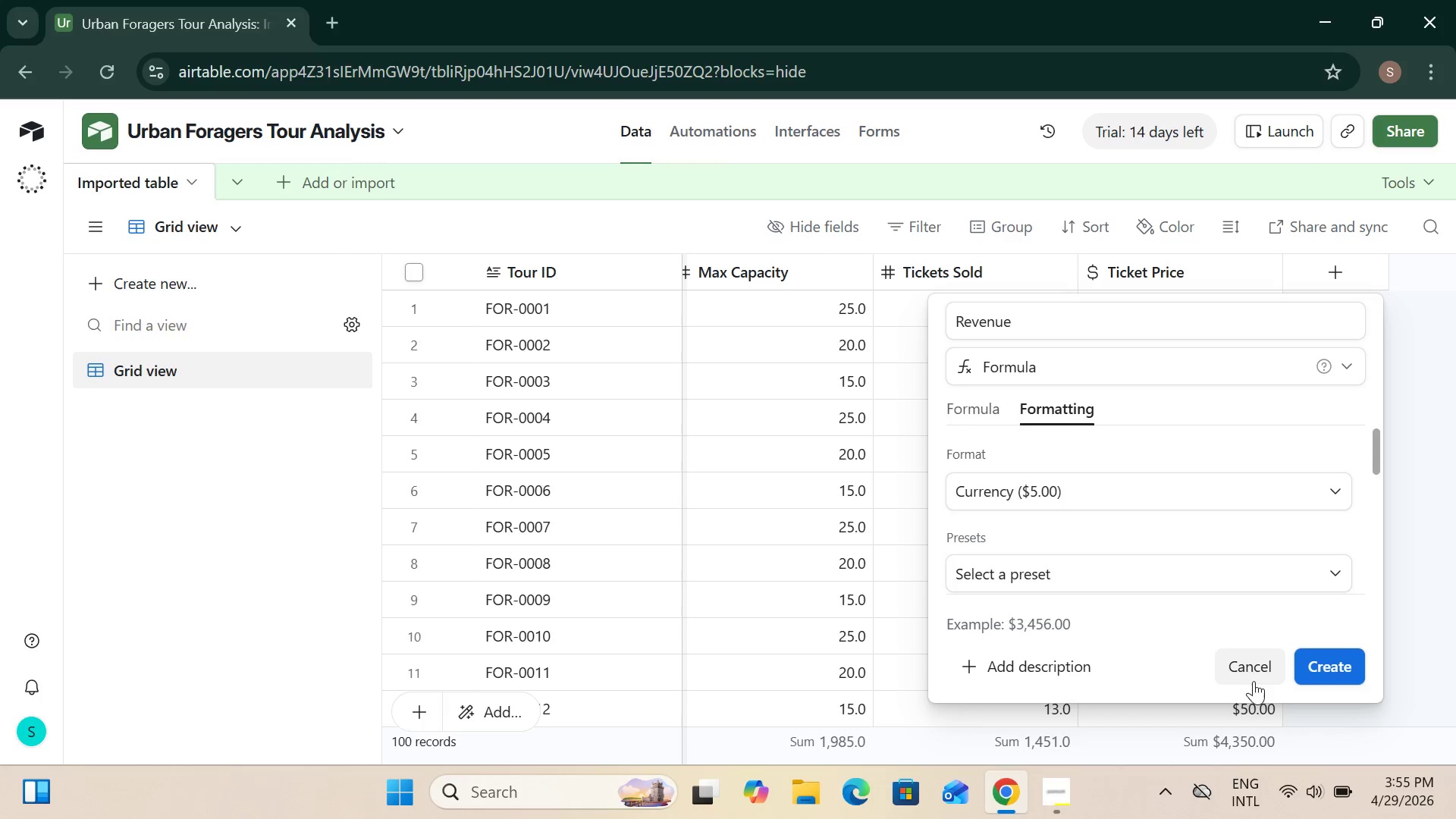 
wait(5.12)
 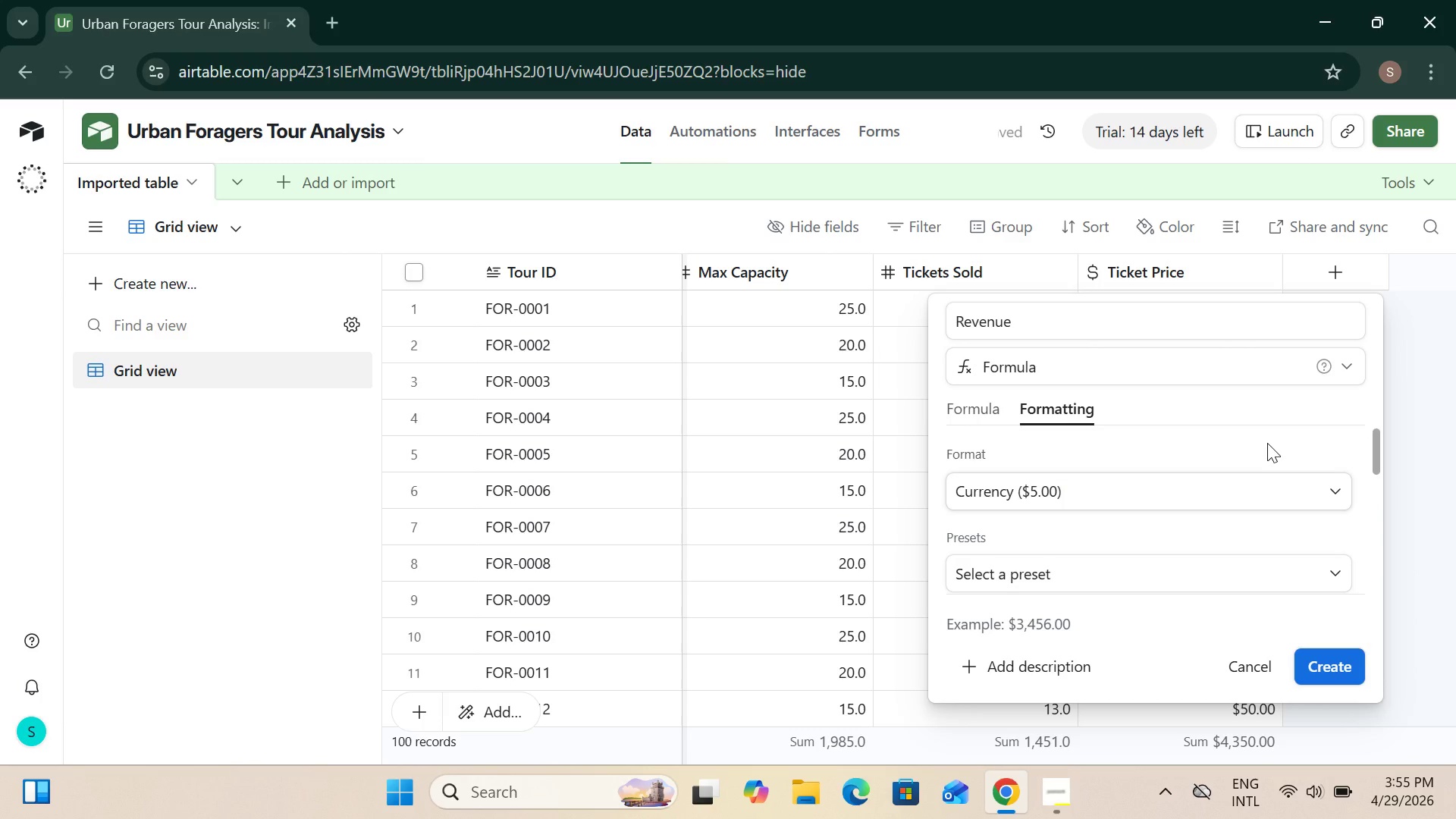 
scroll: coordinate [1201, 553], scroll_direction: down, amount: 6.0
 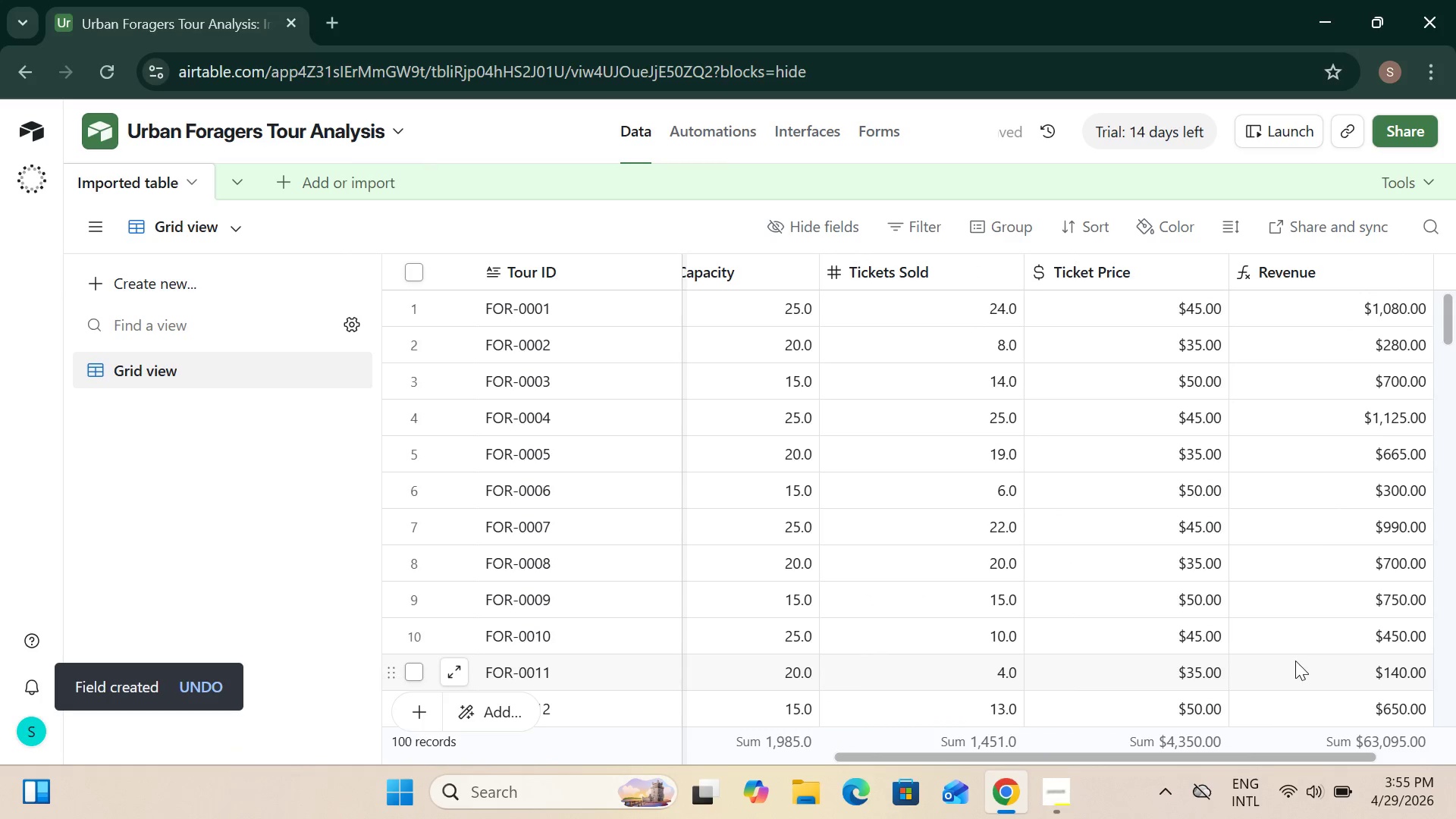 
wait(5.12)
 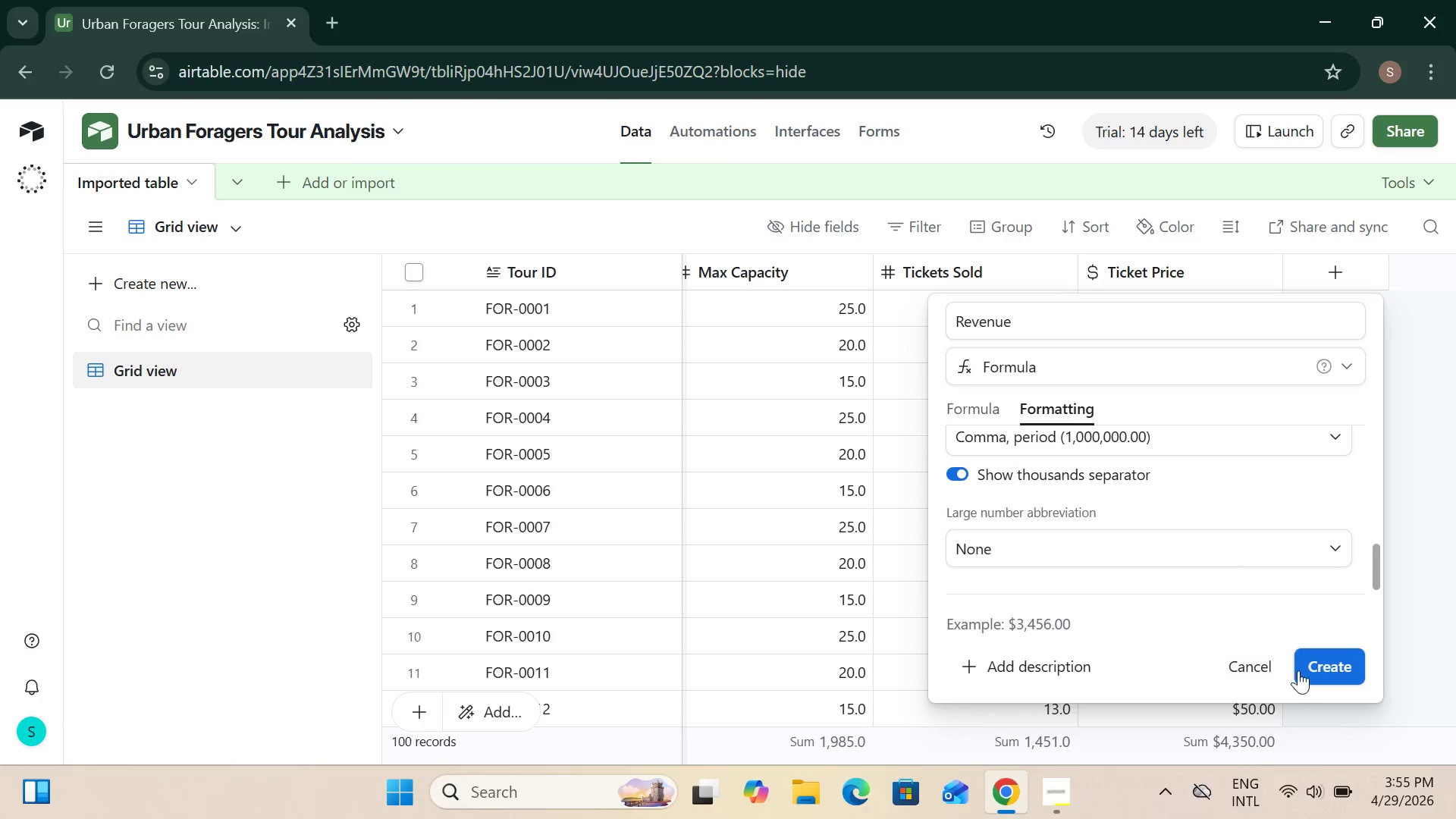 
scroll: coordinate [1220, 383], scroll_direction: down, amount: 1.0